 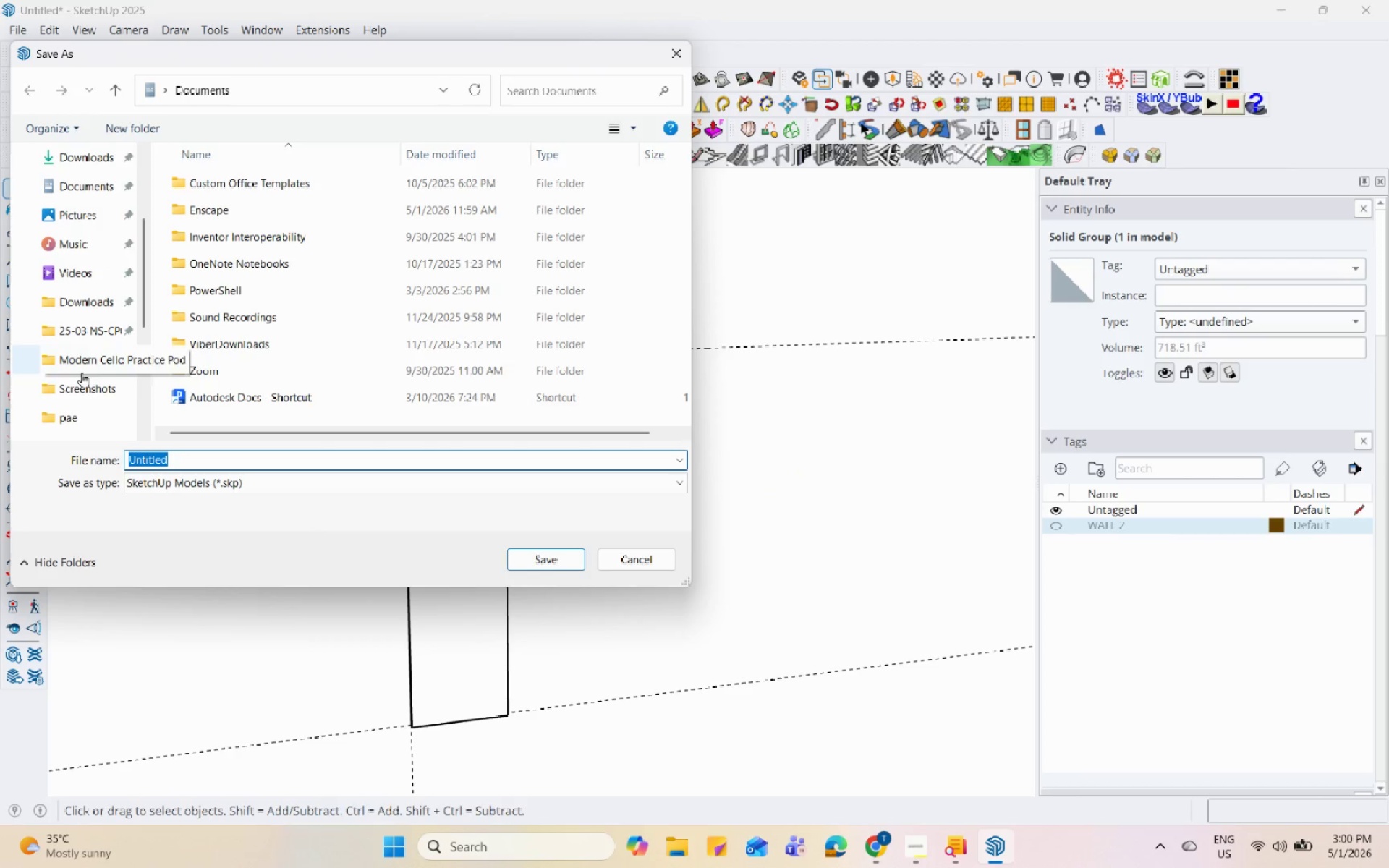 
left_click([91, 407])
 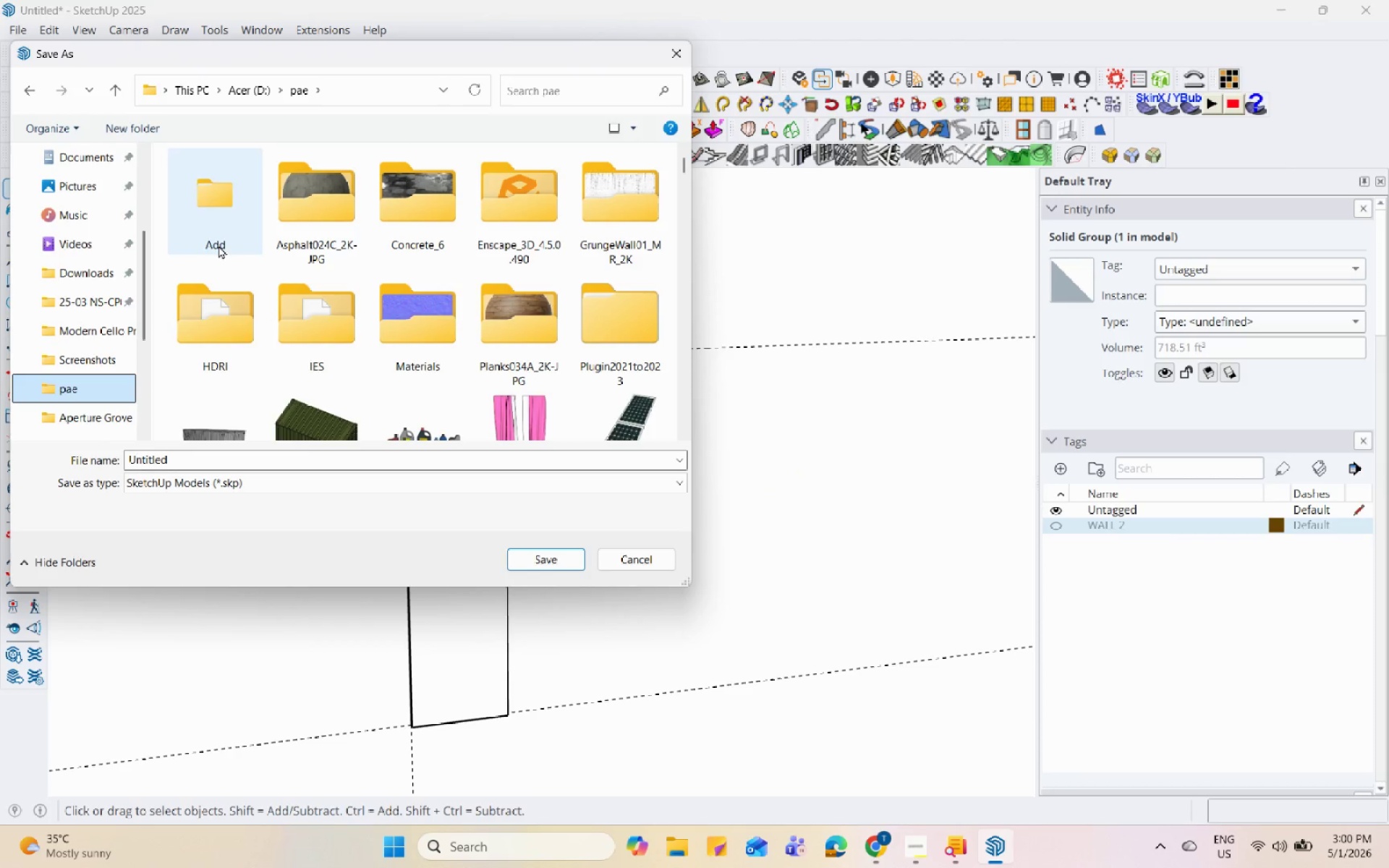 
double_click([214, 240])
 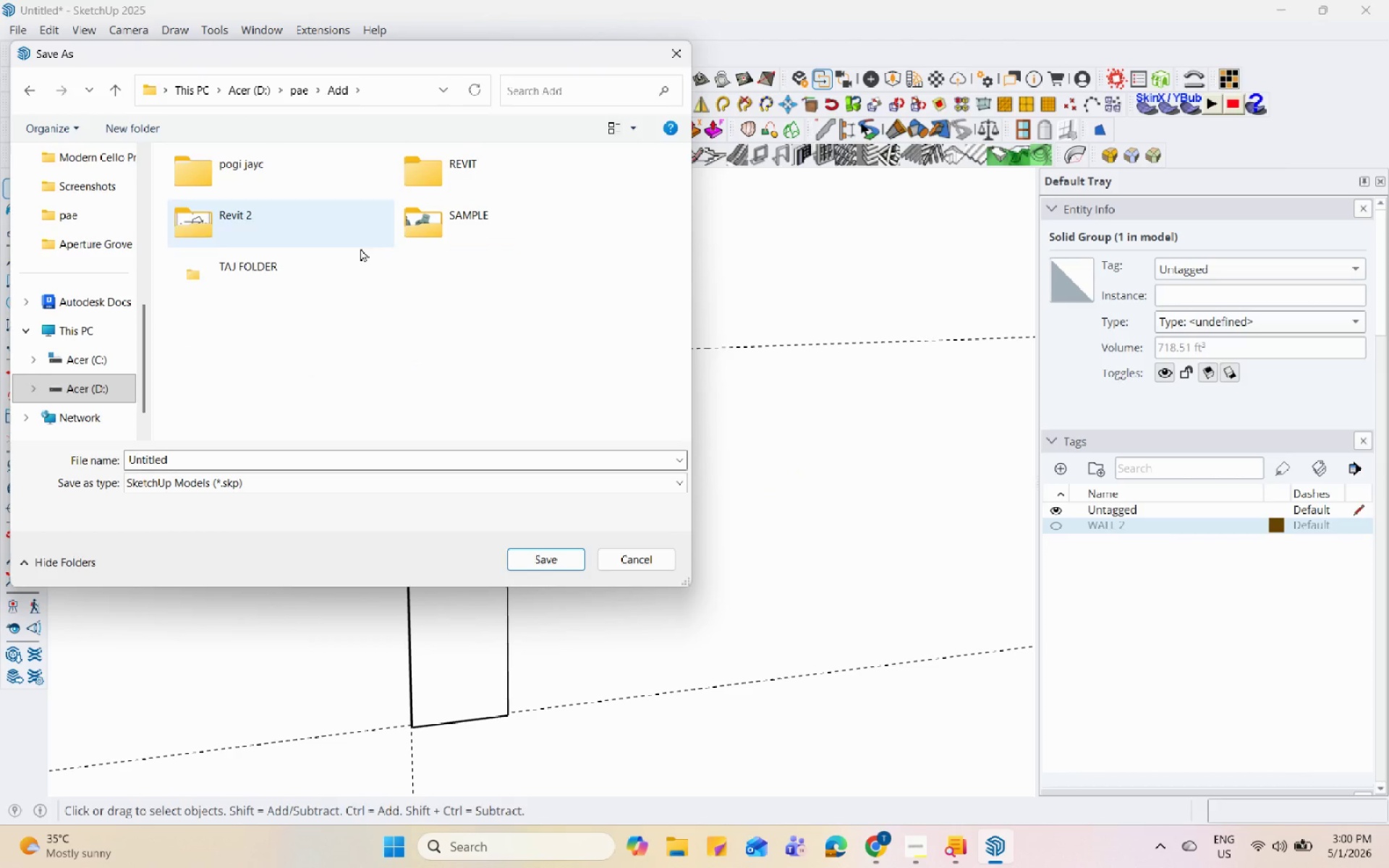 
double_click([268, 268])
 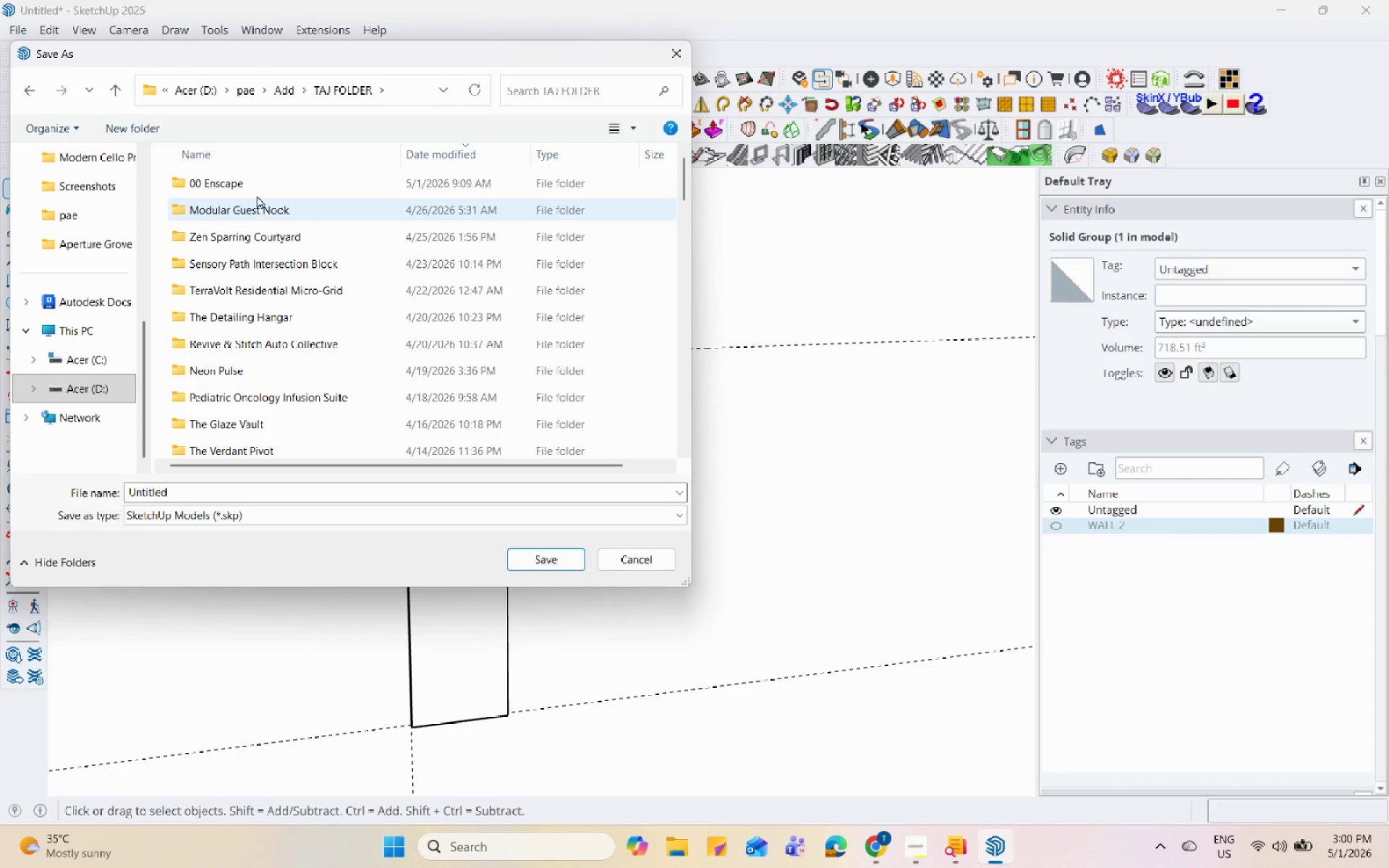 
double_click([256, 183])
 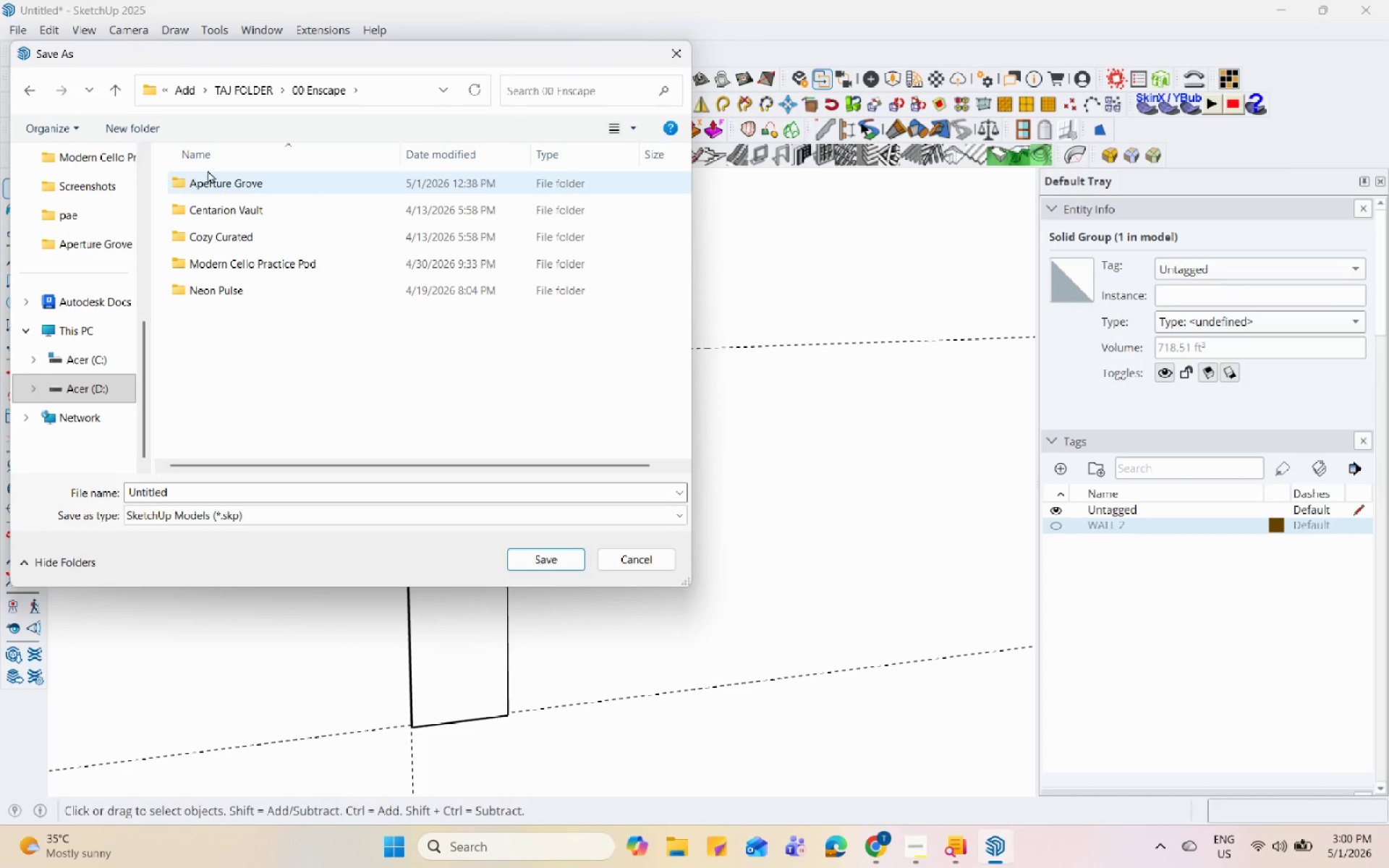 
left_click([134, 131])
 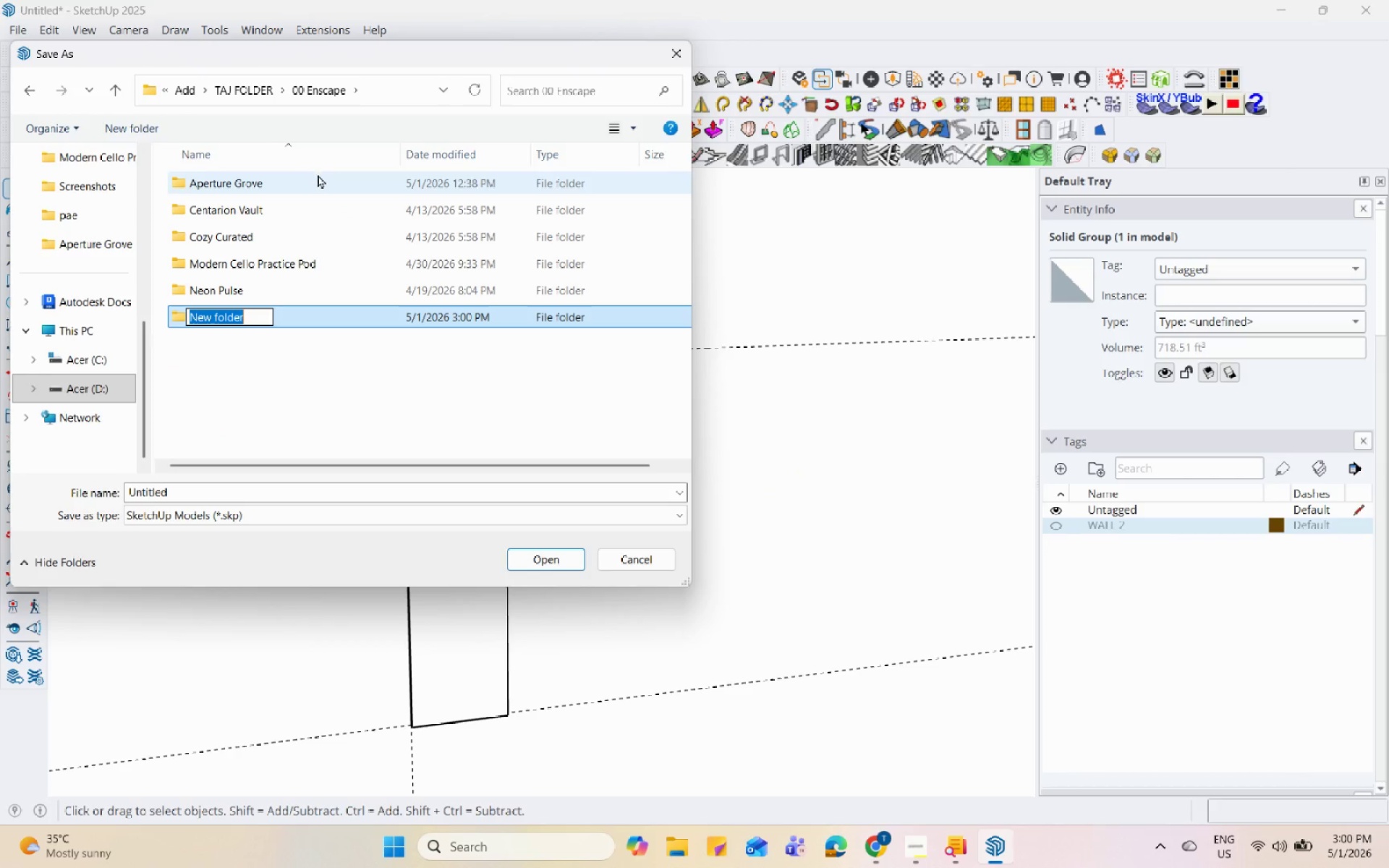 
key(Control+V)
 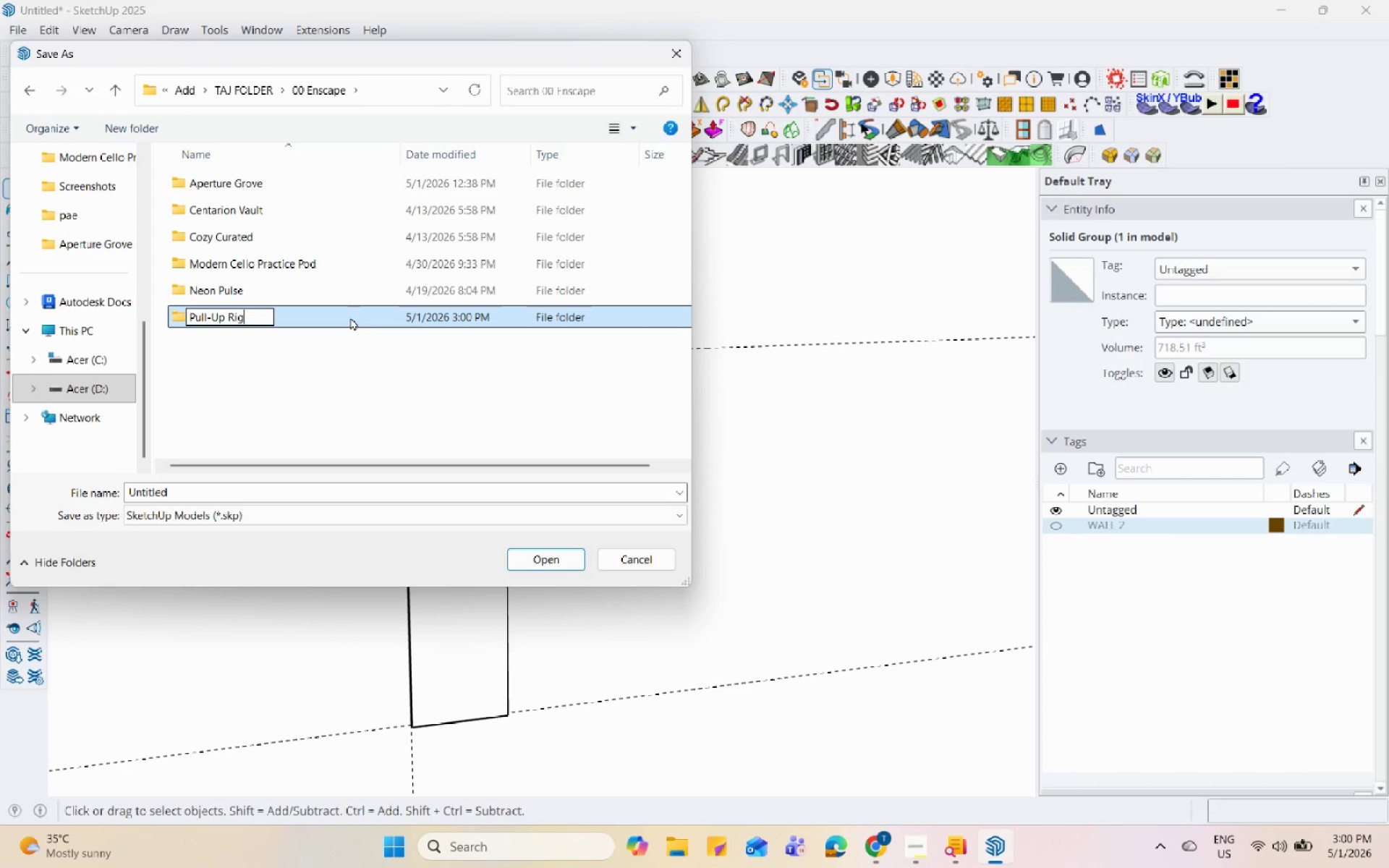 
left_click([357, 397])
 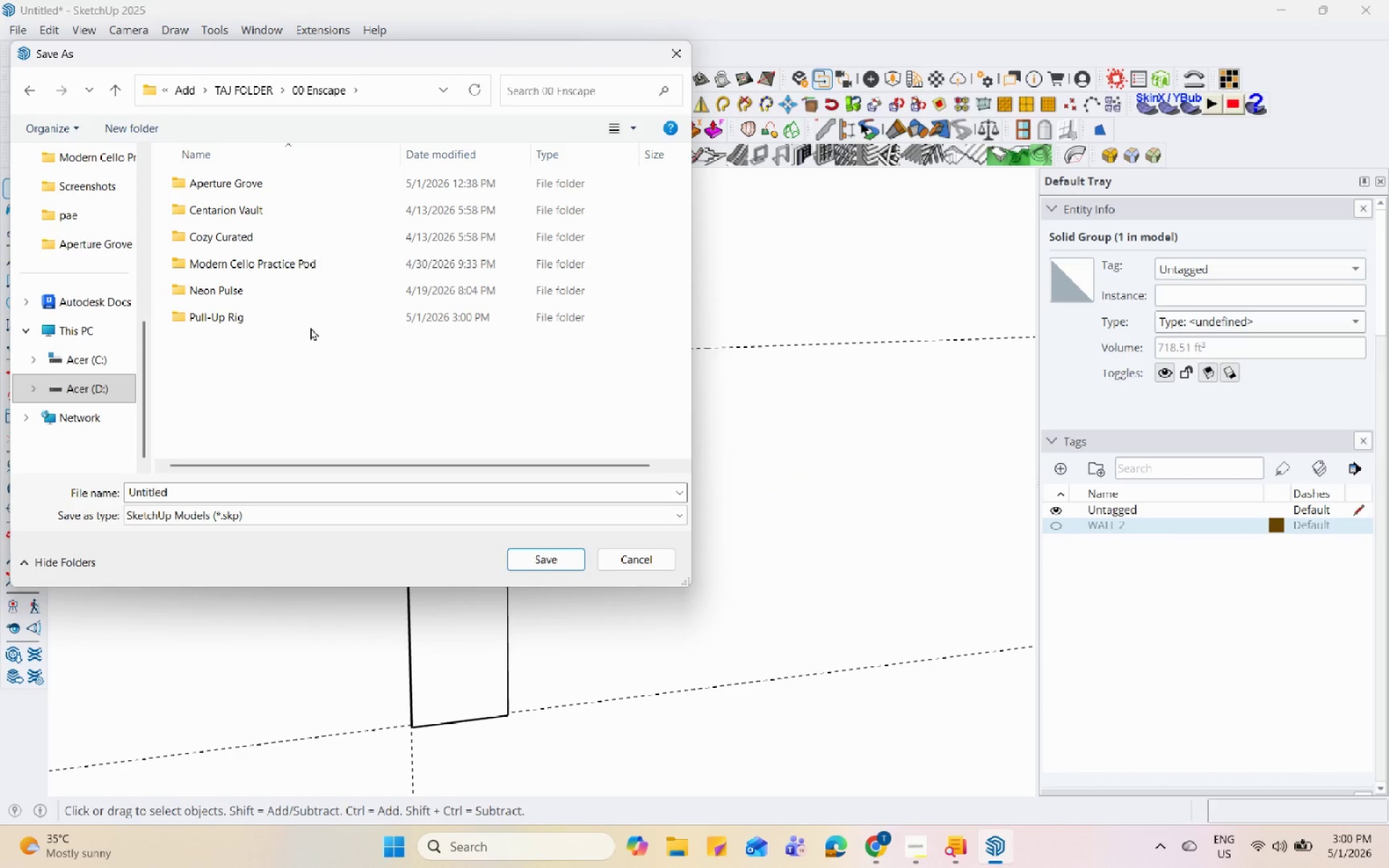 
double_click([310, 317])
 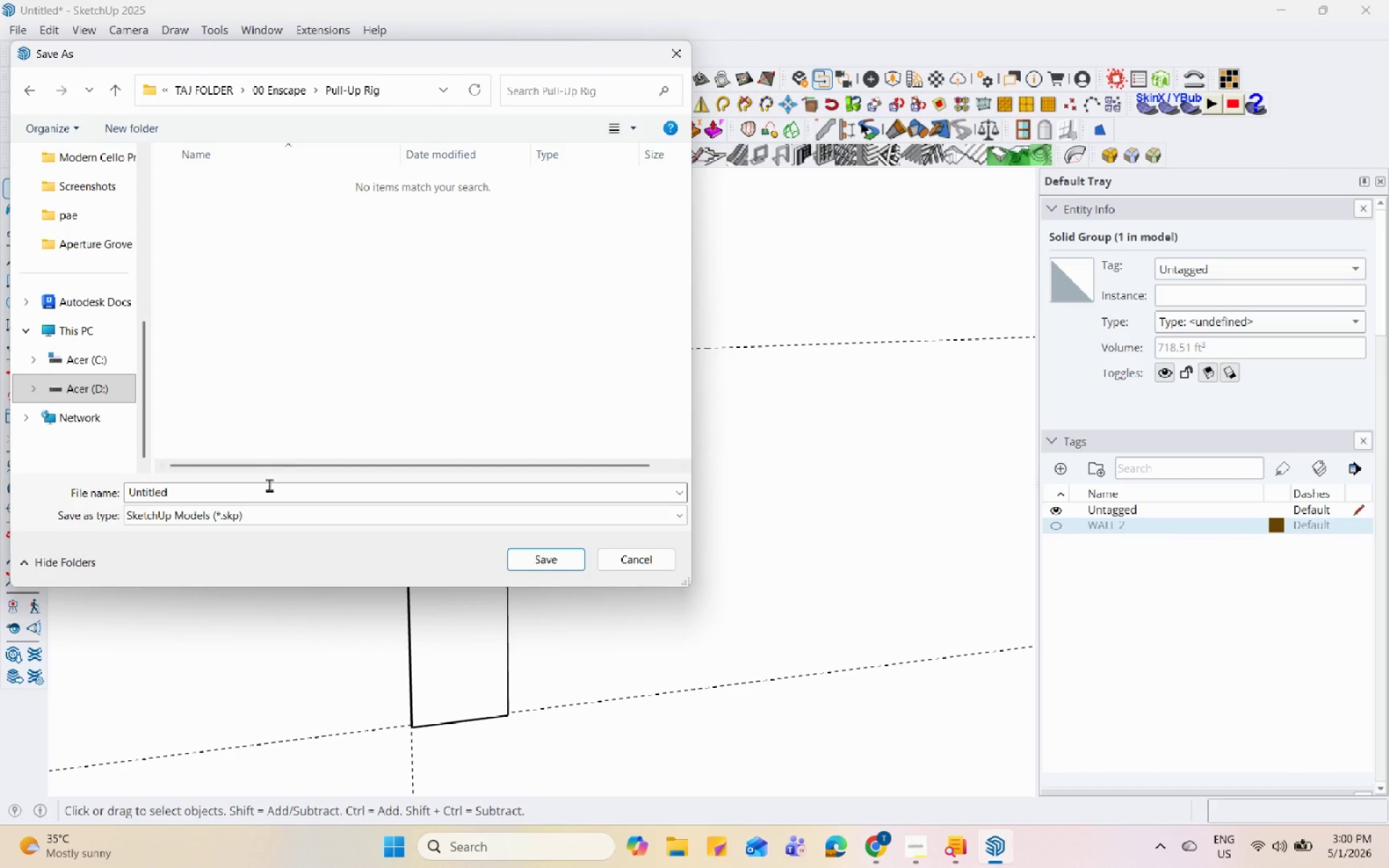 
left_click([268, 493])
 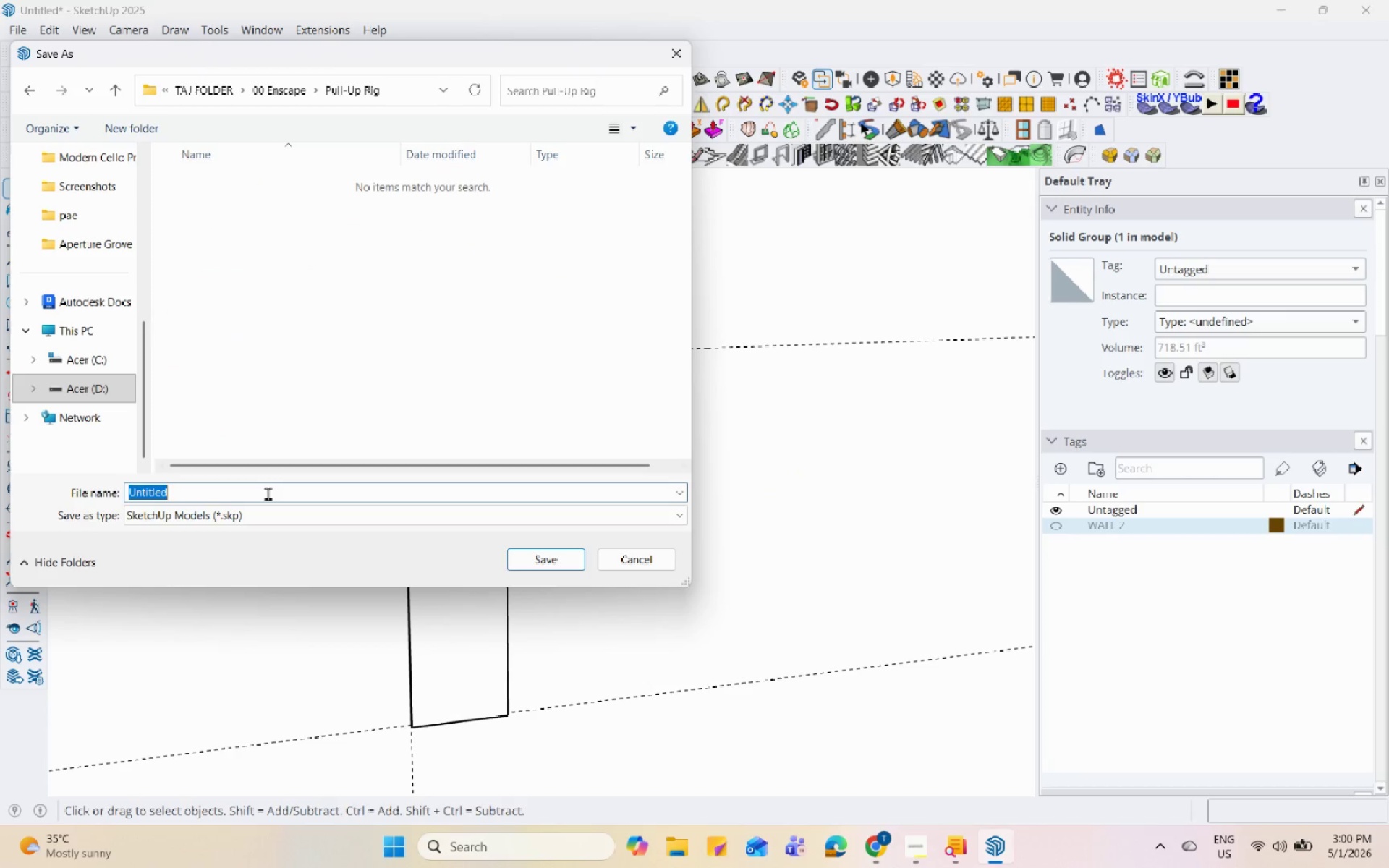 
key(Control+V)
 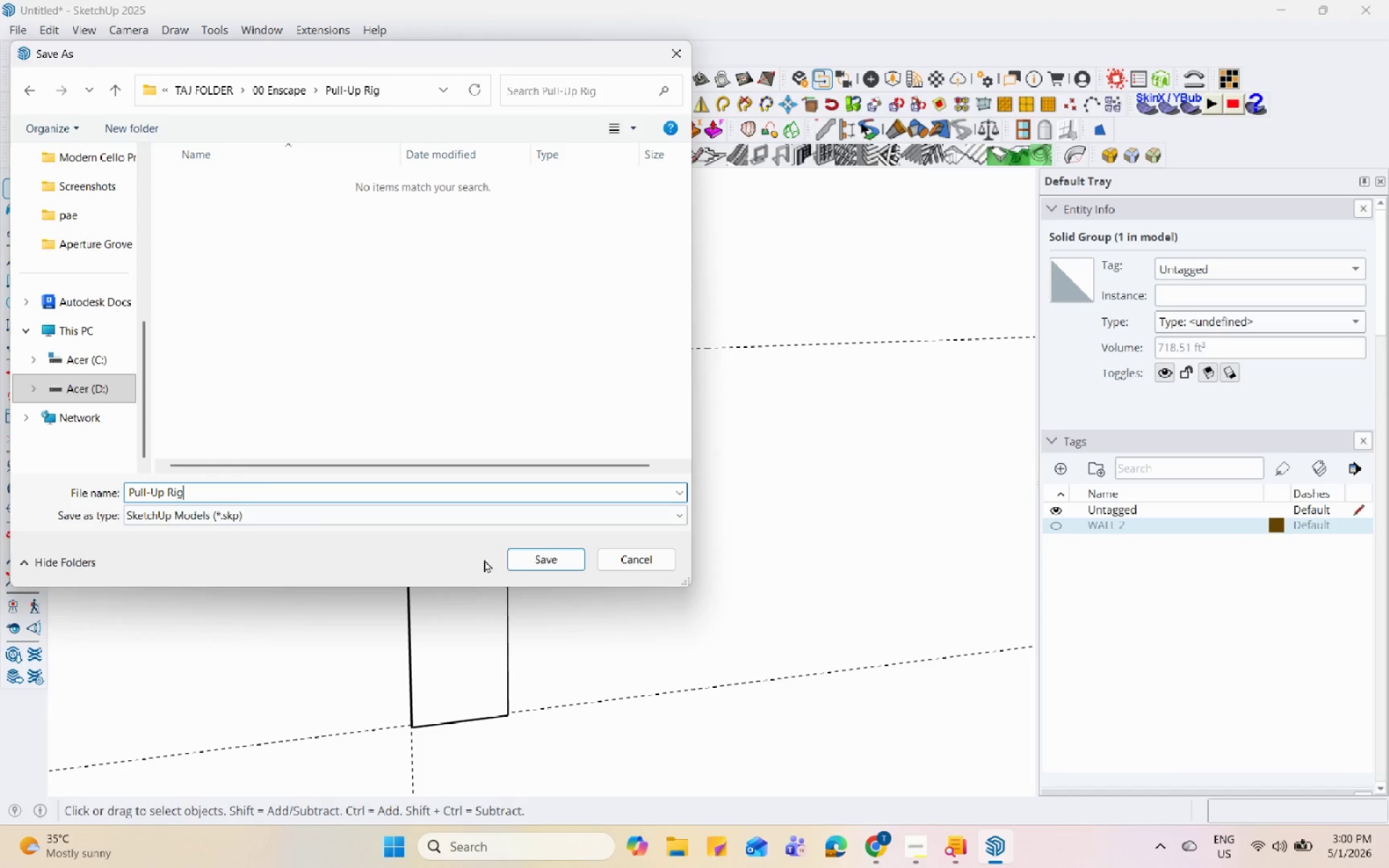 
left_click([527, 558])
 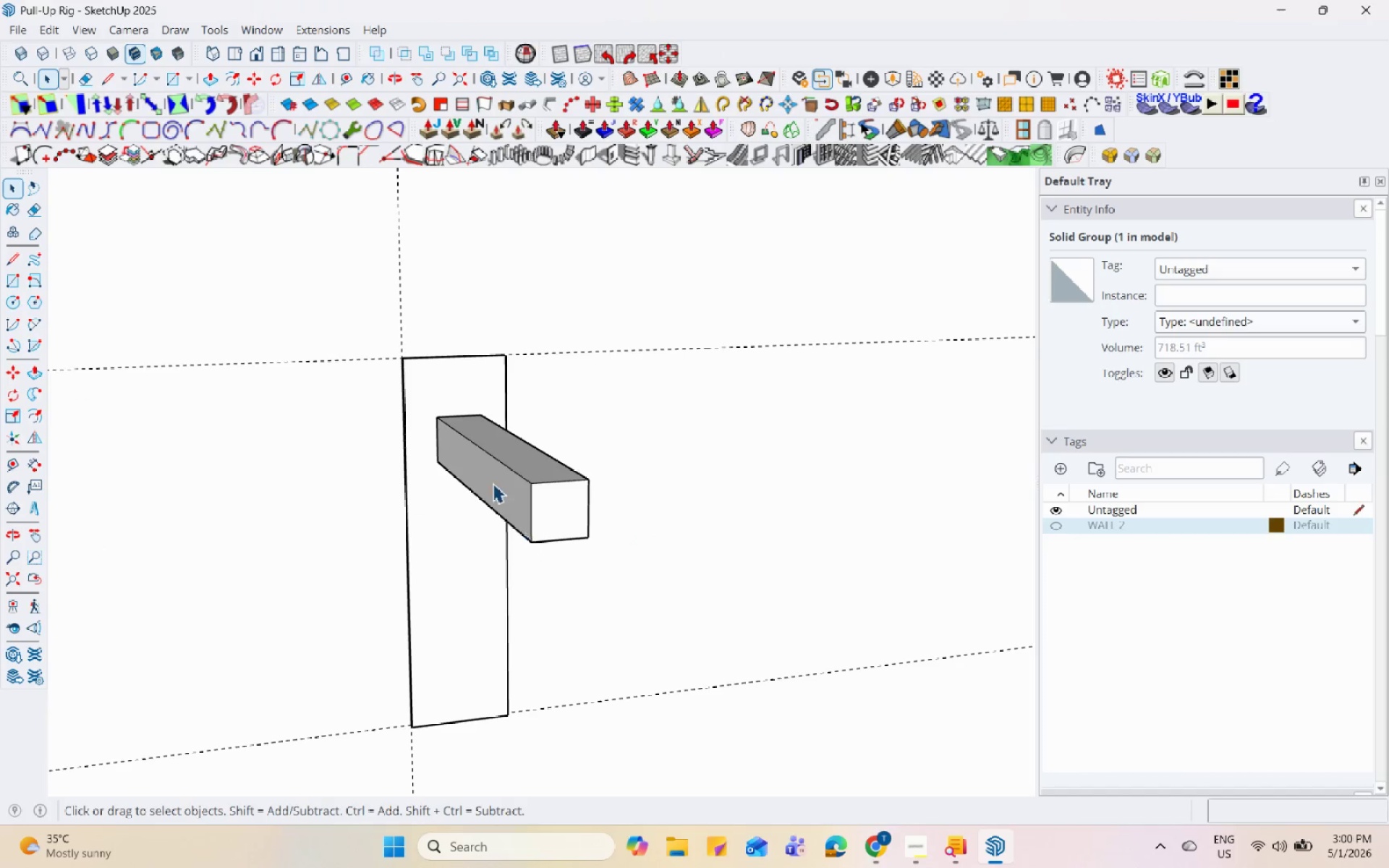 
left_click([529, 481])
 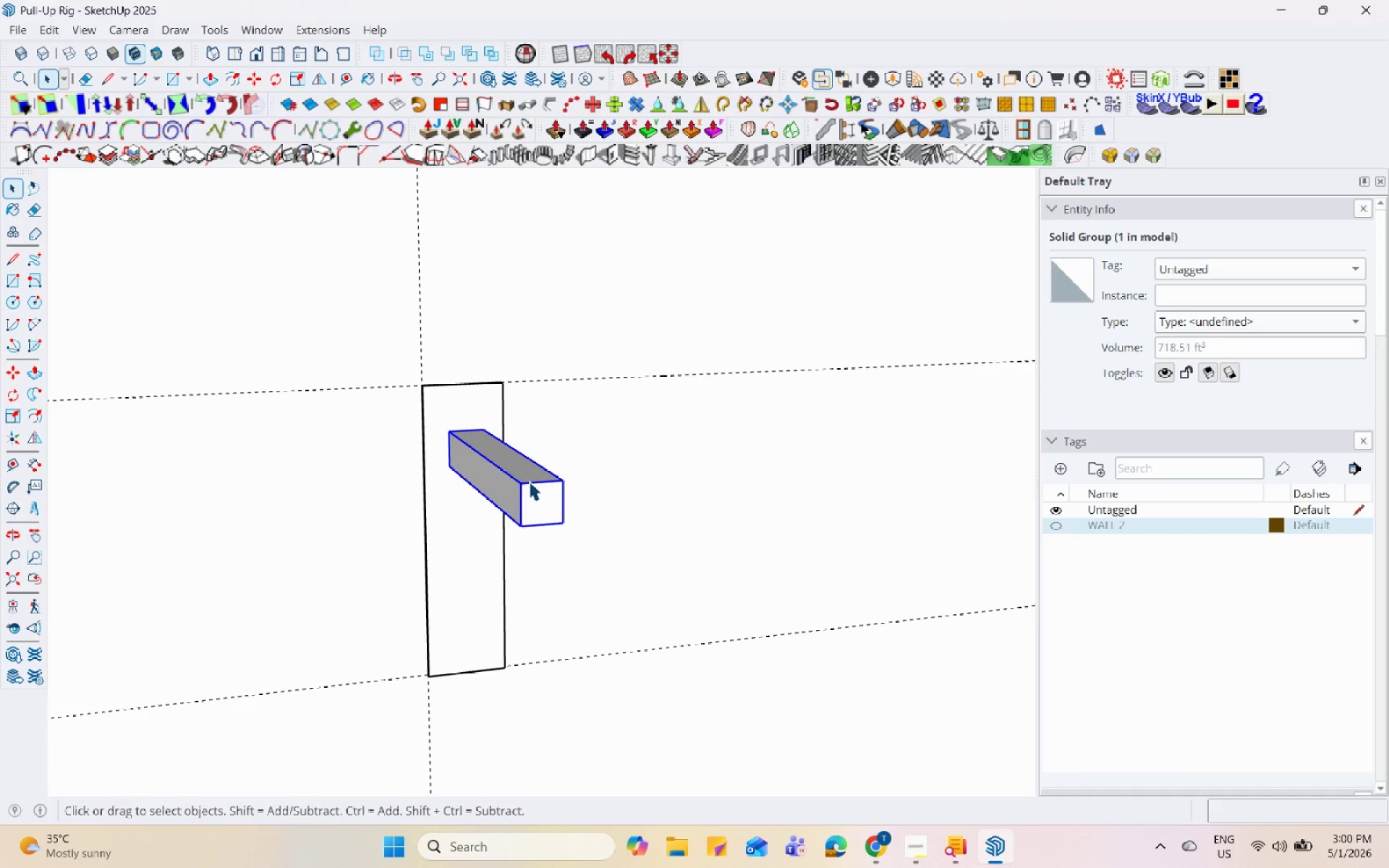 
scroll: coordinate [493, 483], scroll_direction: down, amount: 3.0
 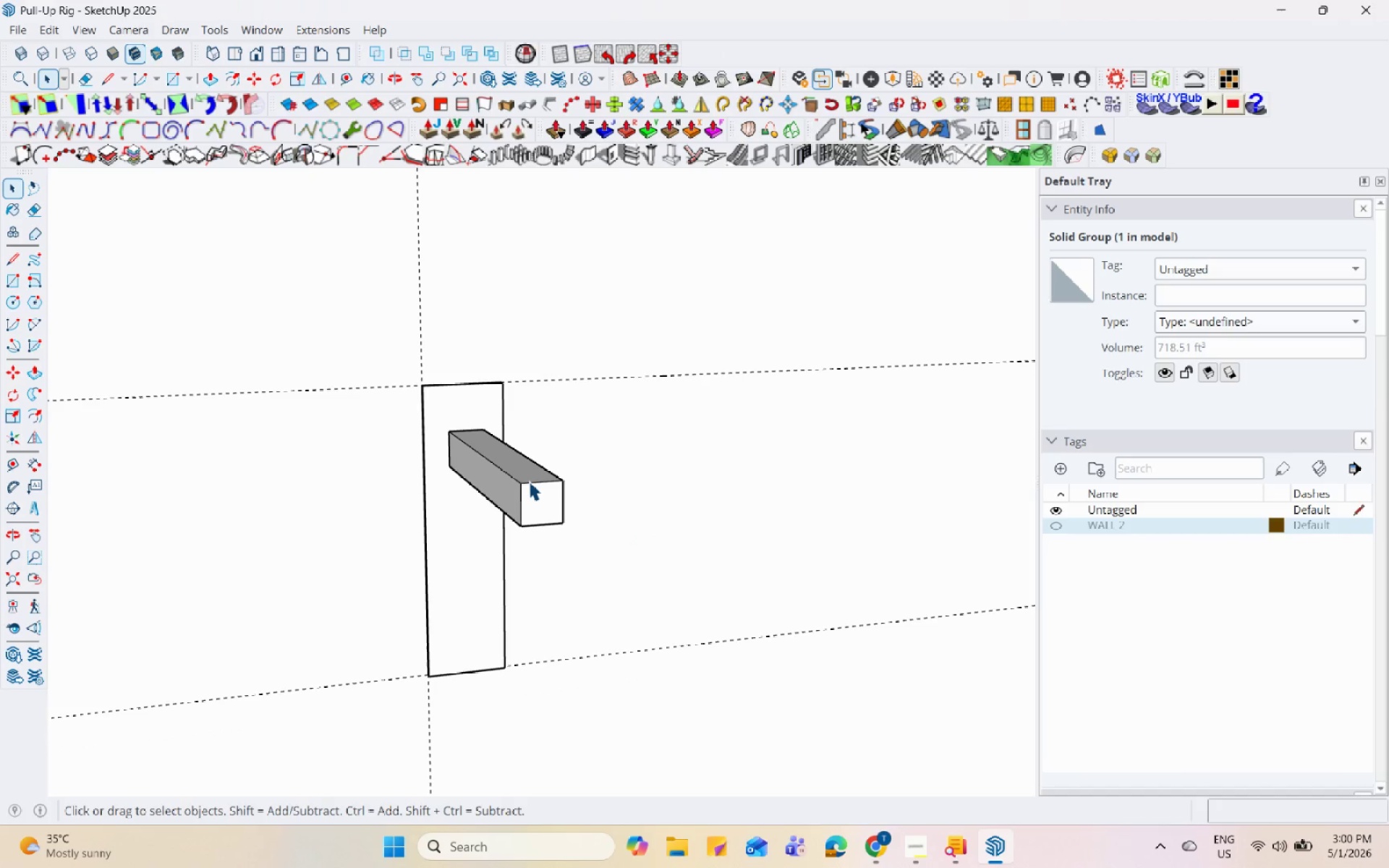 
scroll: coordinate [529, 481], scroll_direction: up, amount: 4.0
 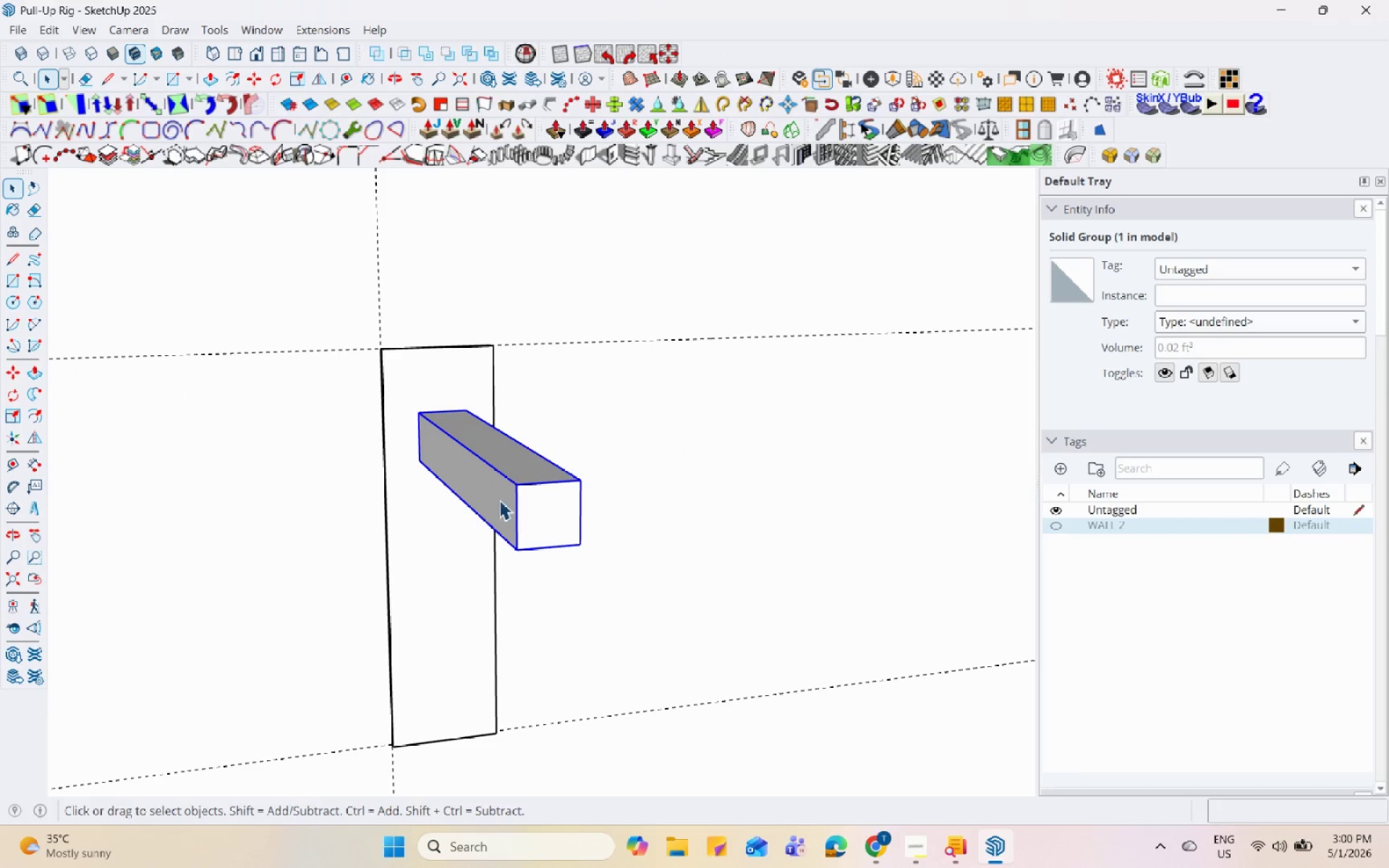 
double_click([540, 493])
 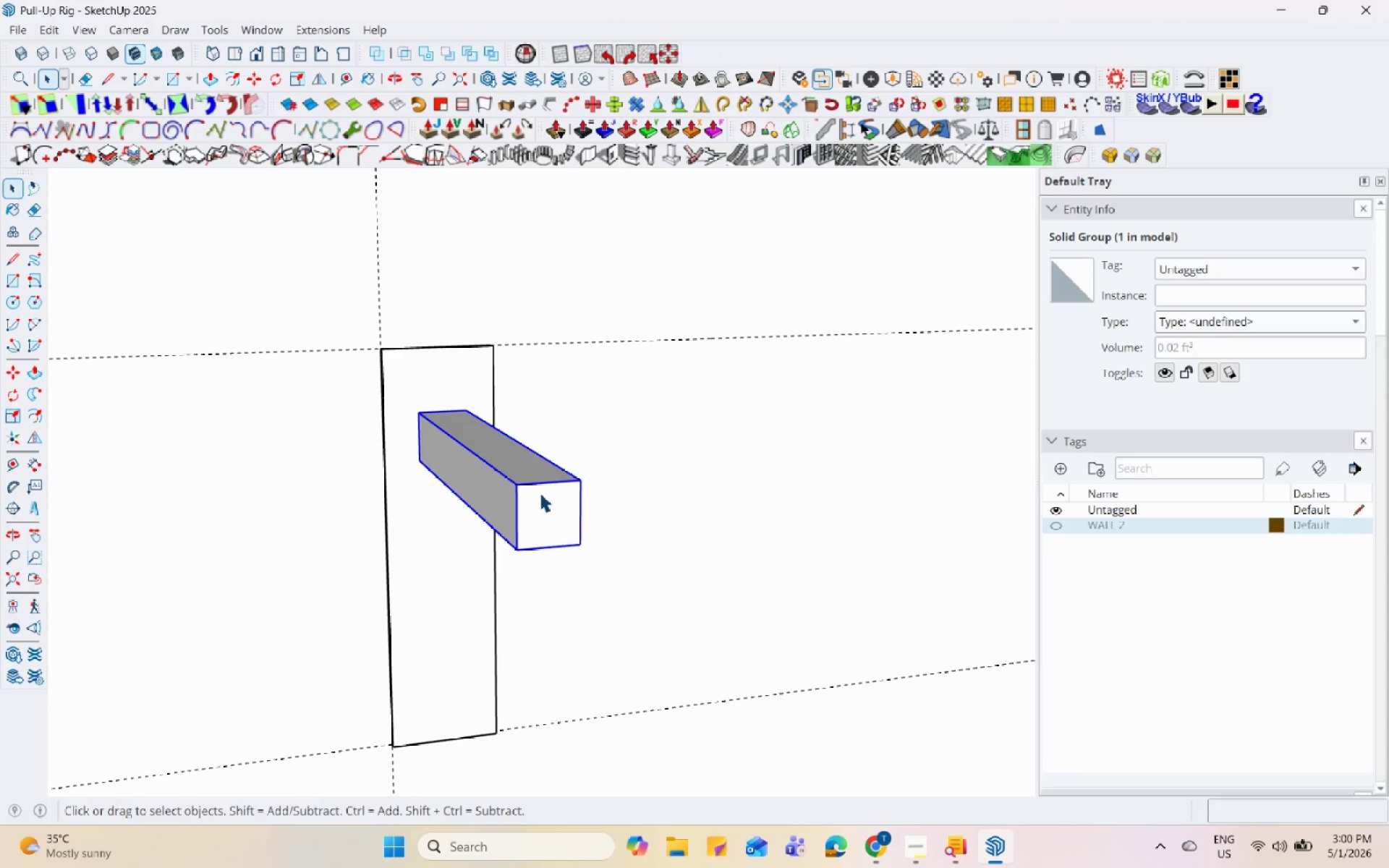 
triple_click([540, 493])
 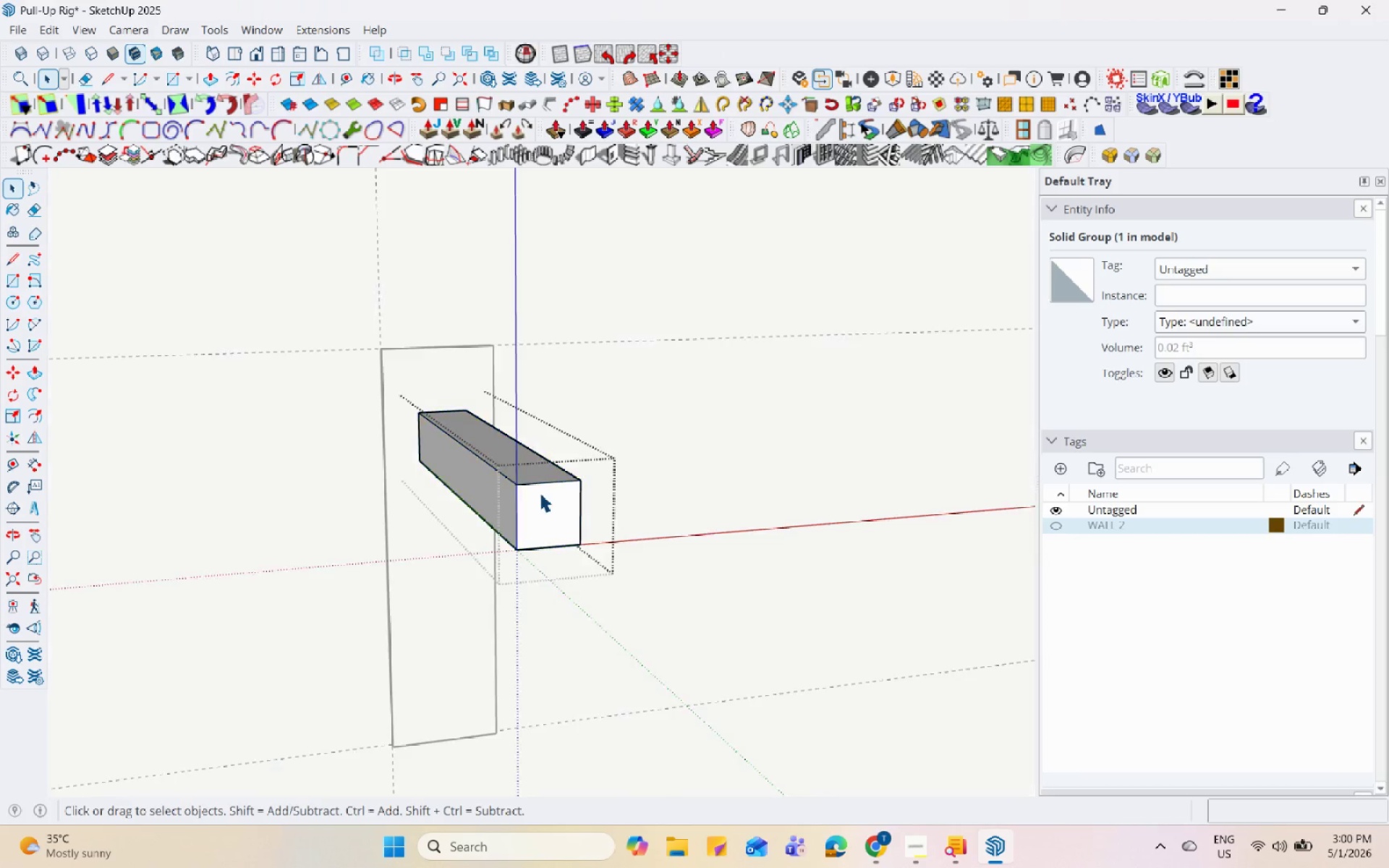 
triple_click([540, 493])
 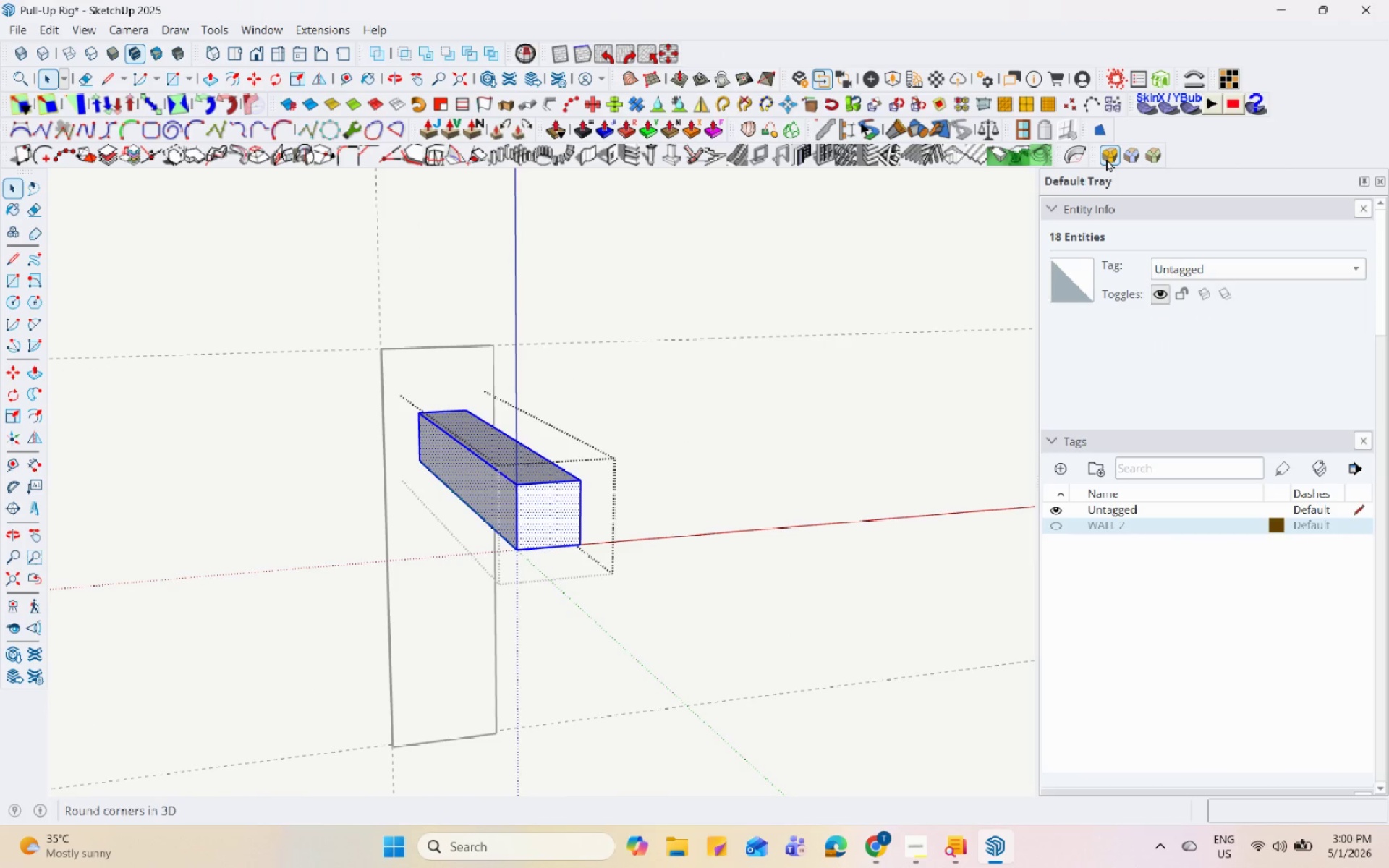 
left_click([1106, 158])
 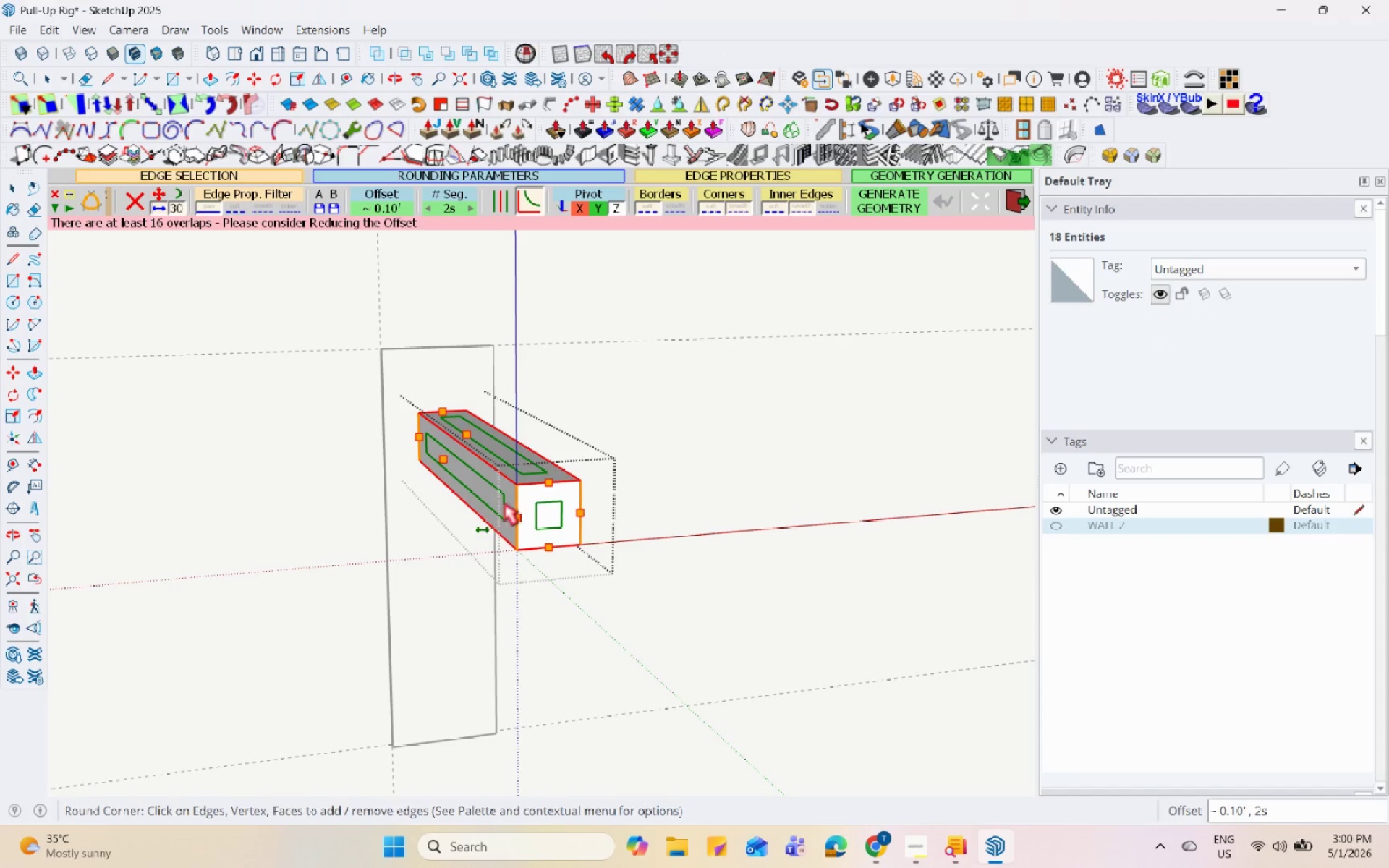 
scroll: coordinate [526, 497], scroll_direction: up, amount: 7.0
 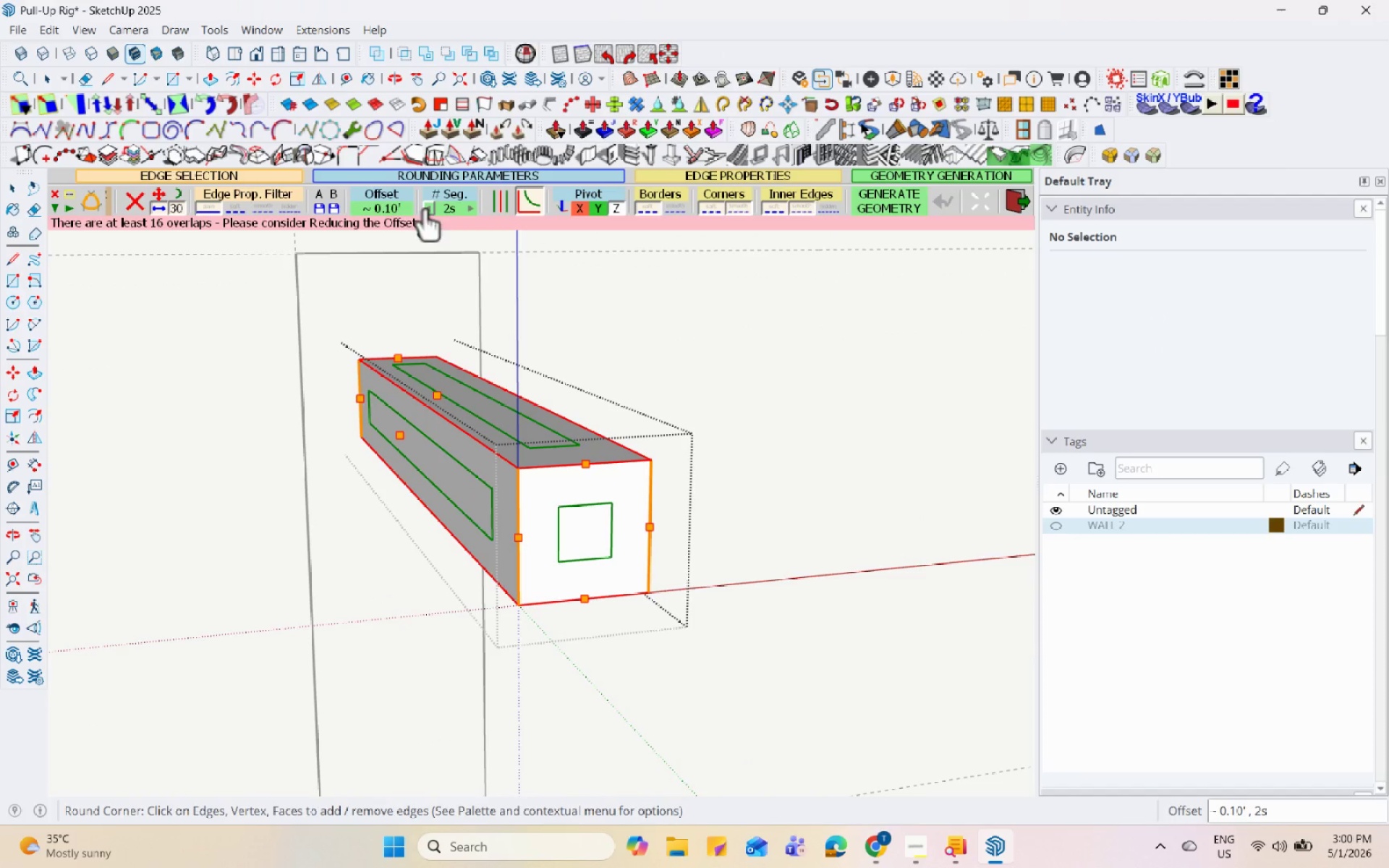 
left_click([394, 208])
 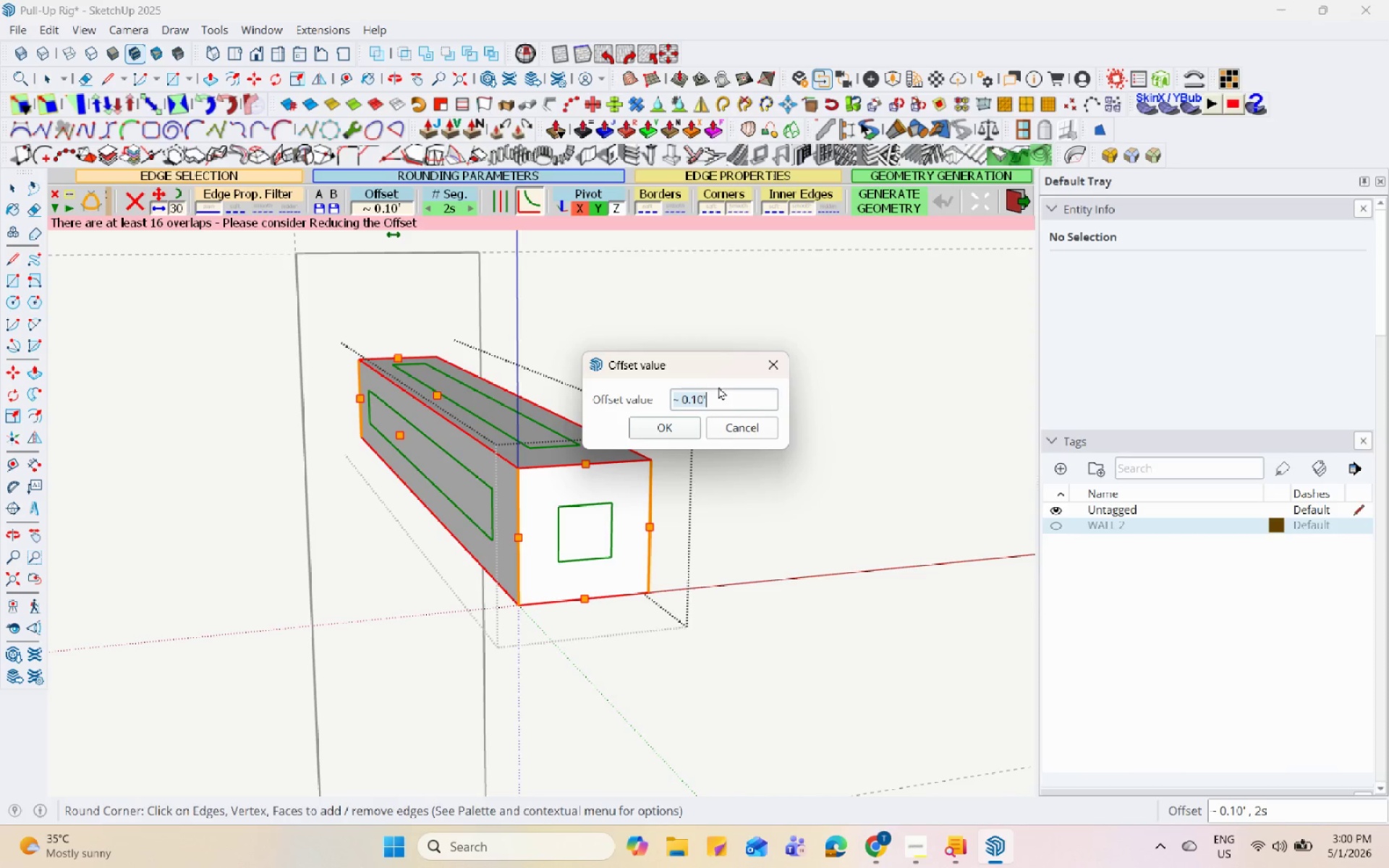 
left_click_drag(start_coordinate=[718, 404], to_coordinate=[747, 438])
 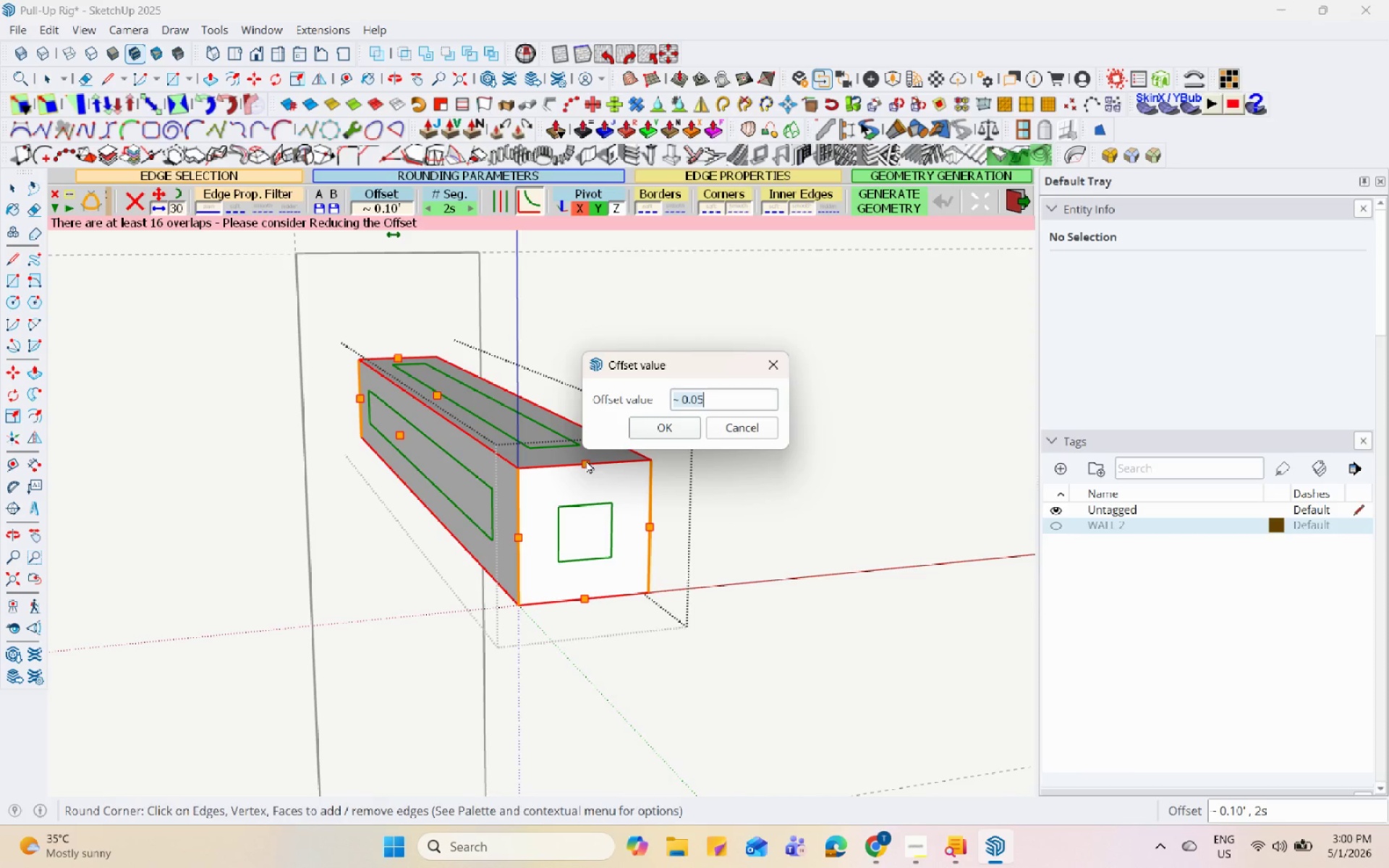 
key(Numpad0)
 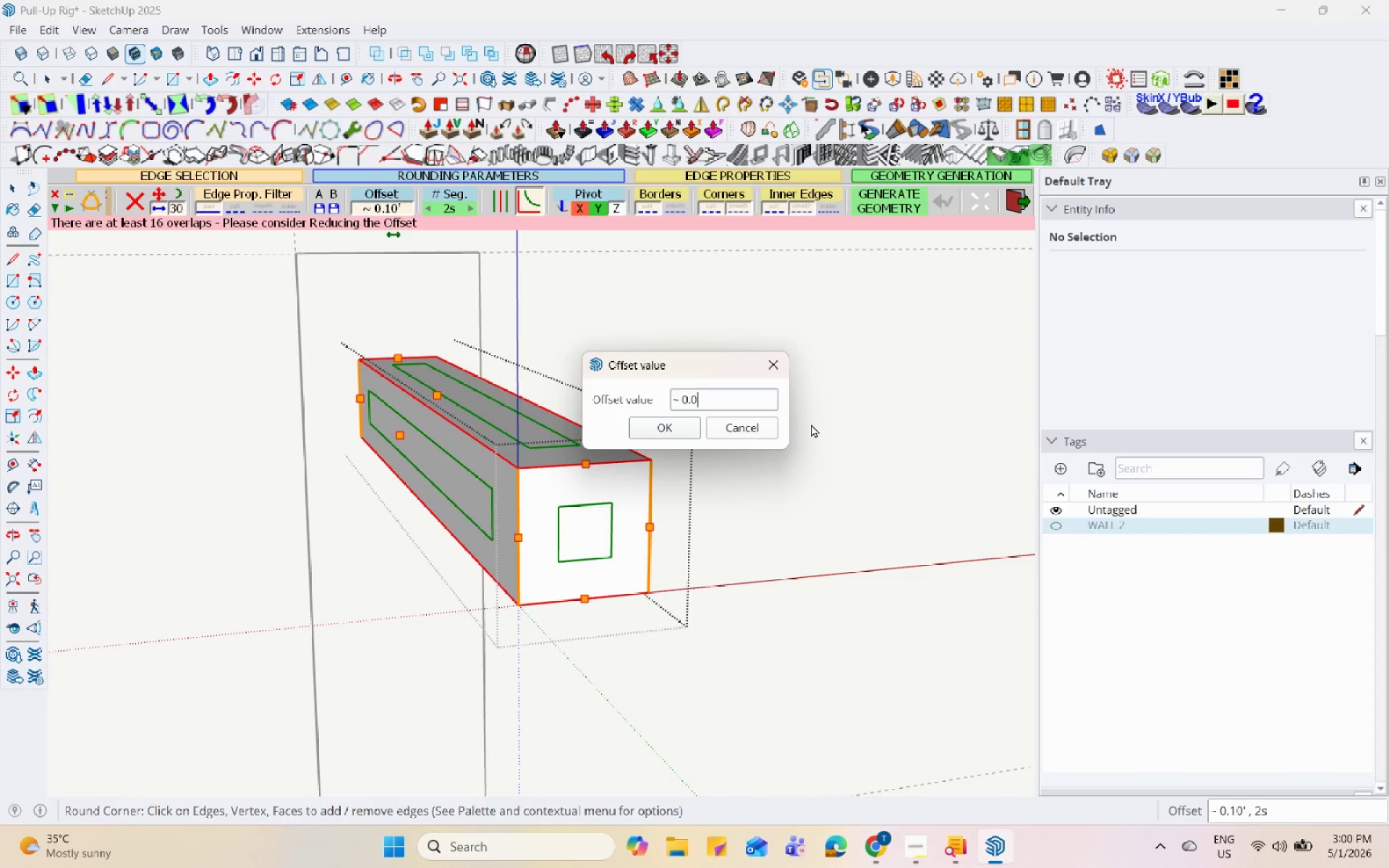 
key(Numpad5)
 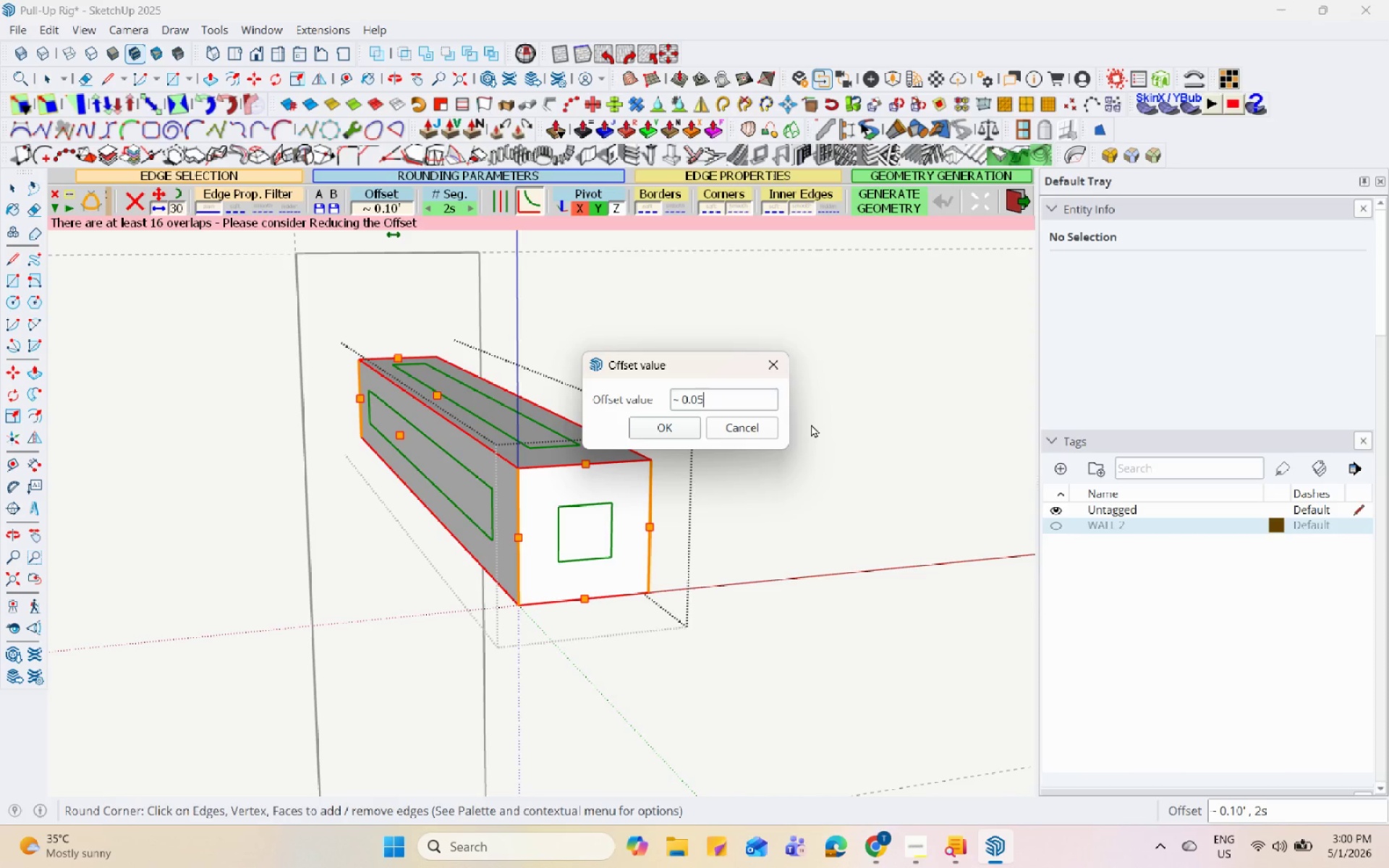 
key(Enter)
 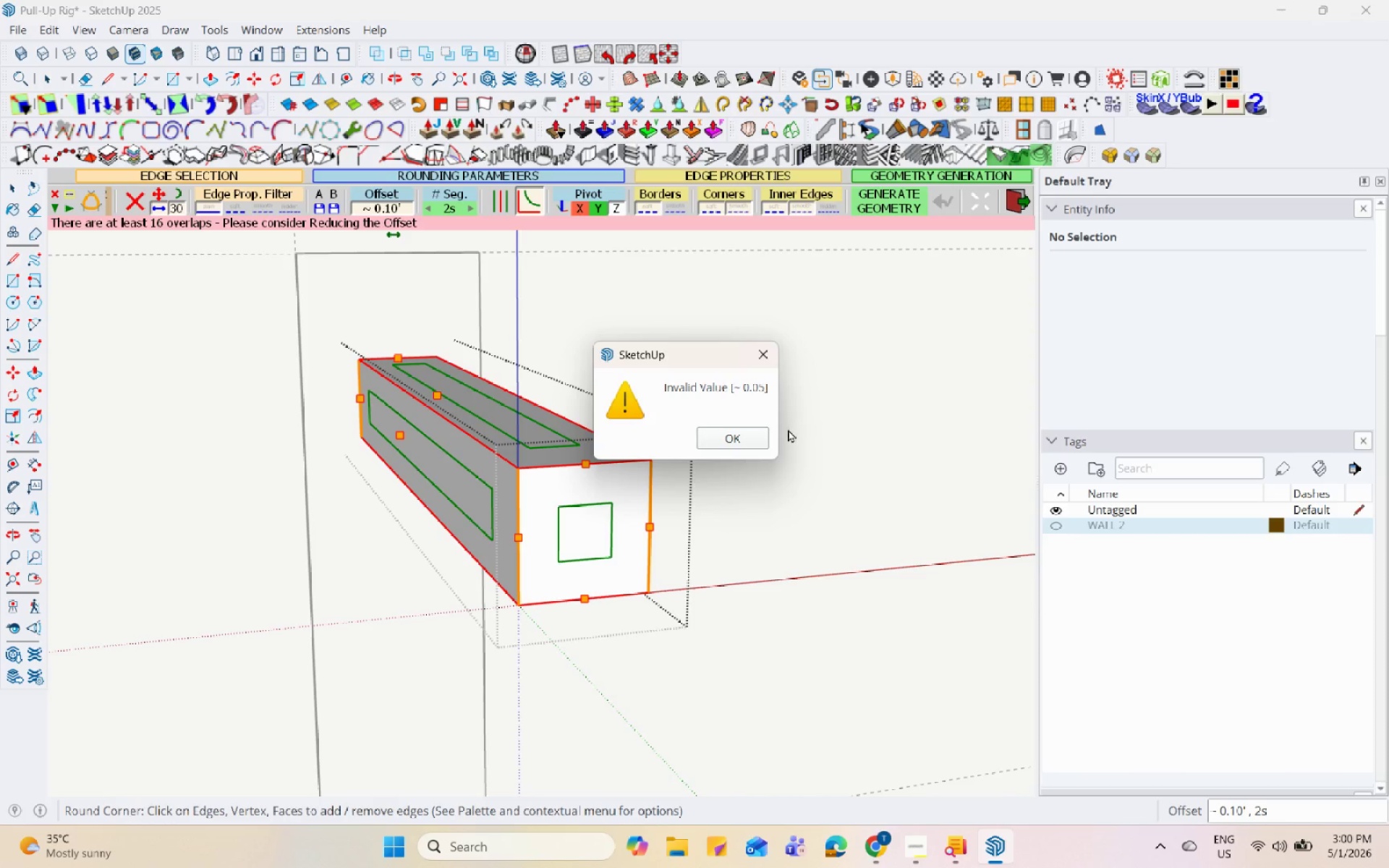 
left_click([747, 438])
 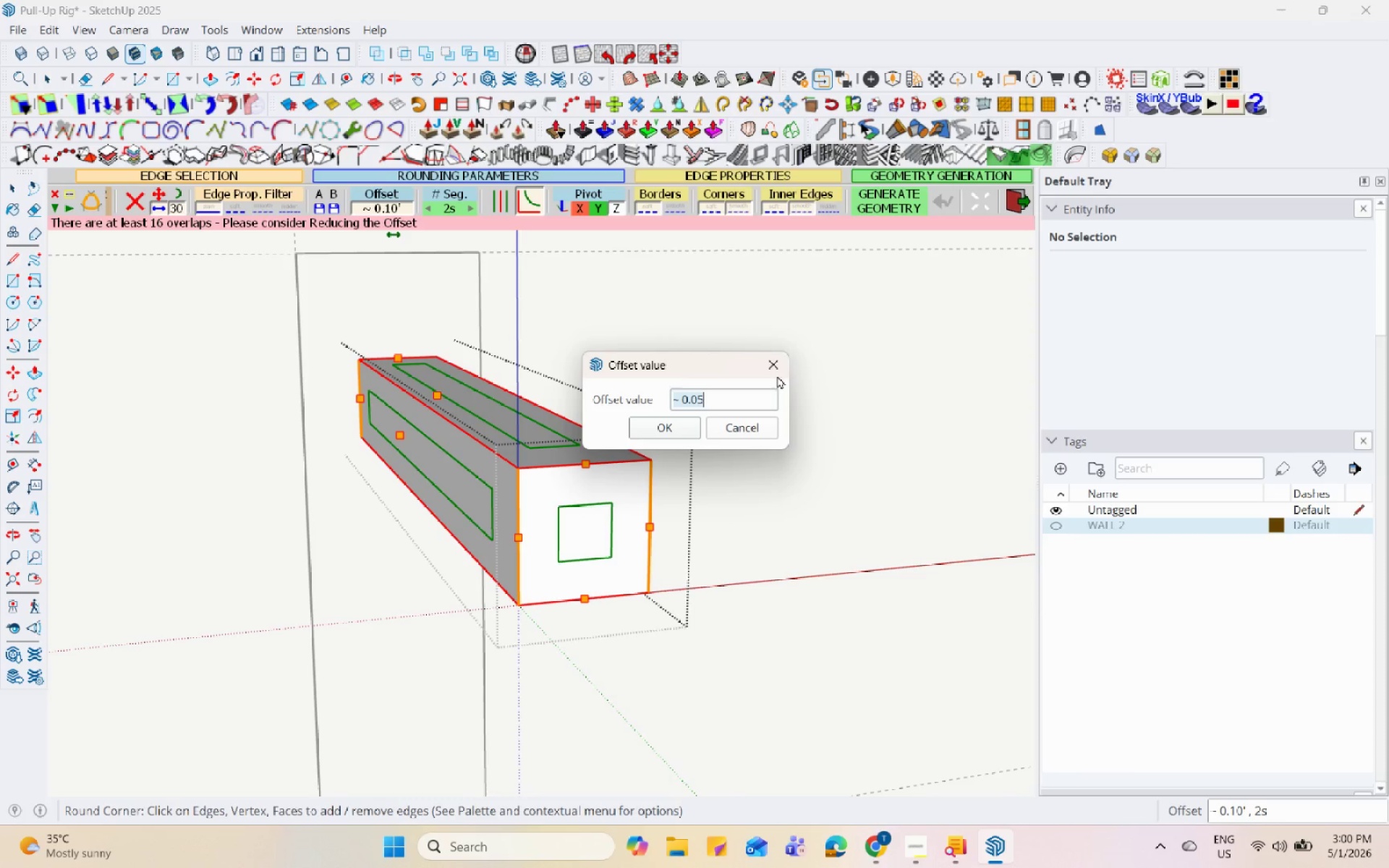 
left_click([781, 376])
 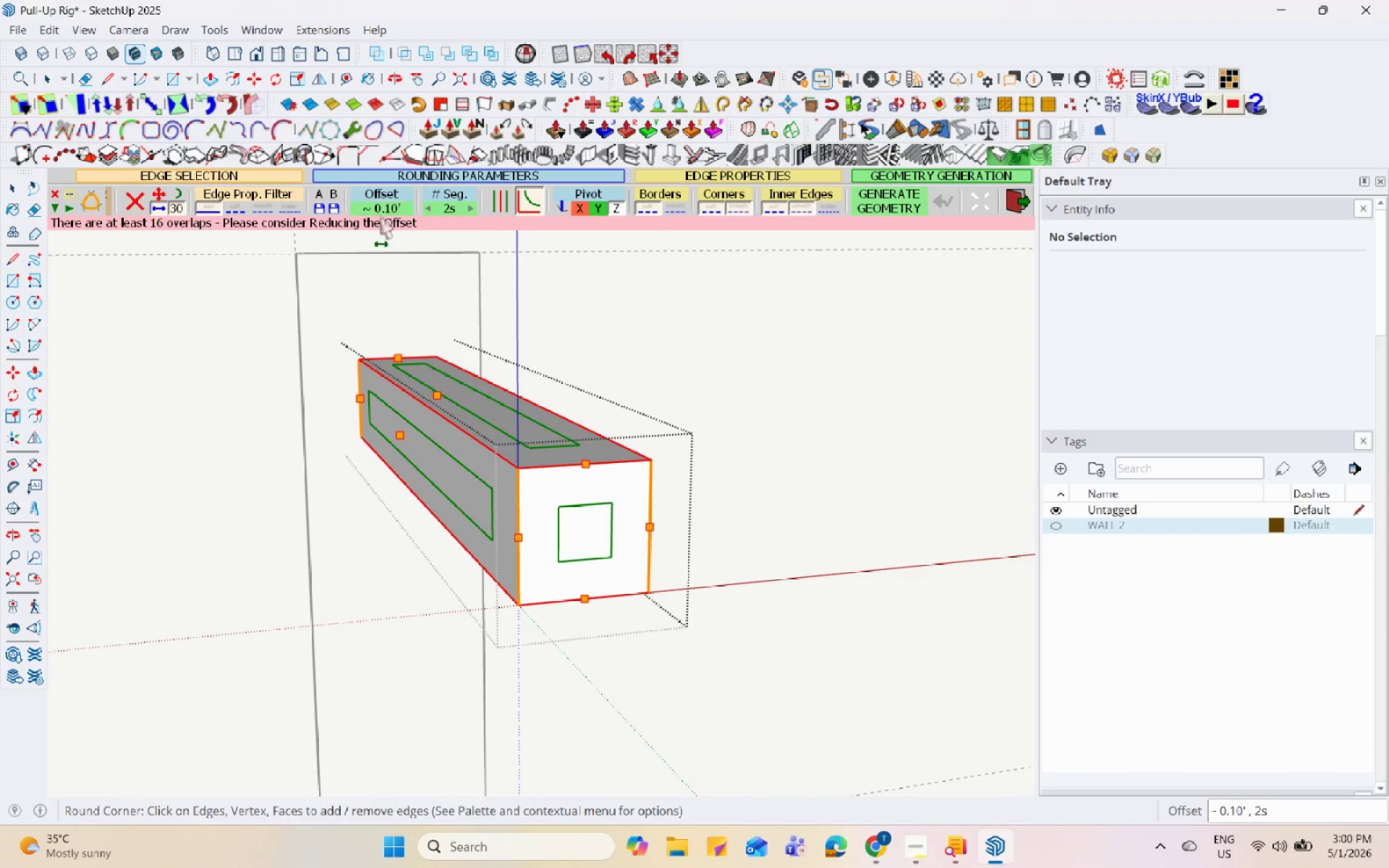 
left_click([384, 210])
 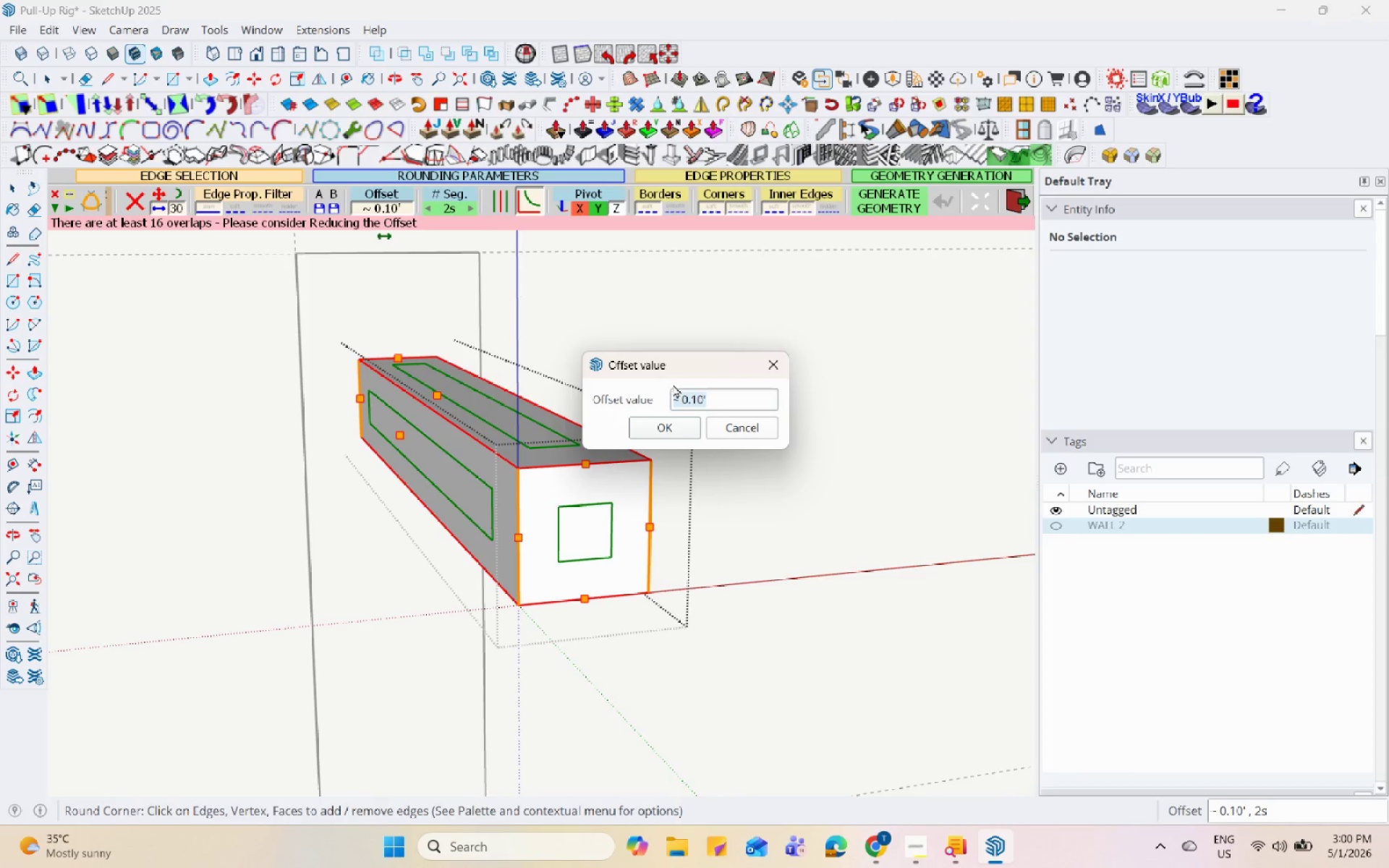 
left_click([700, 403])
 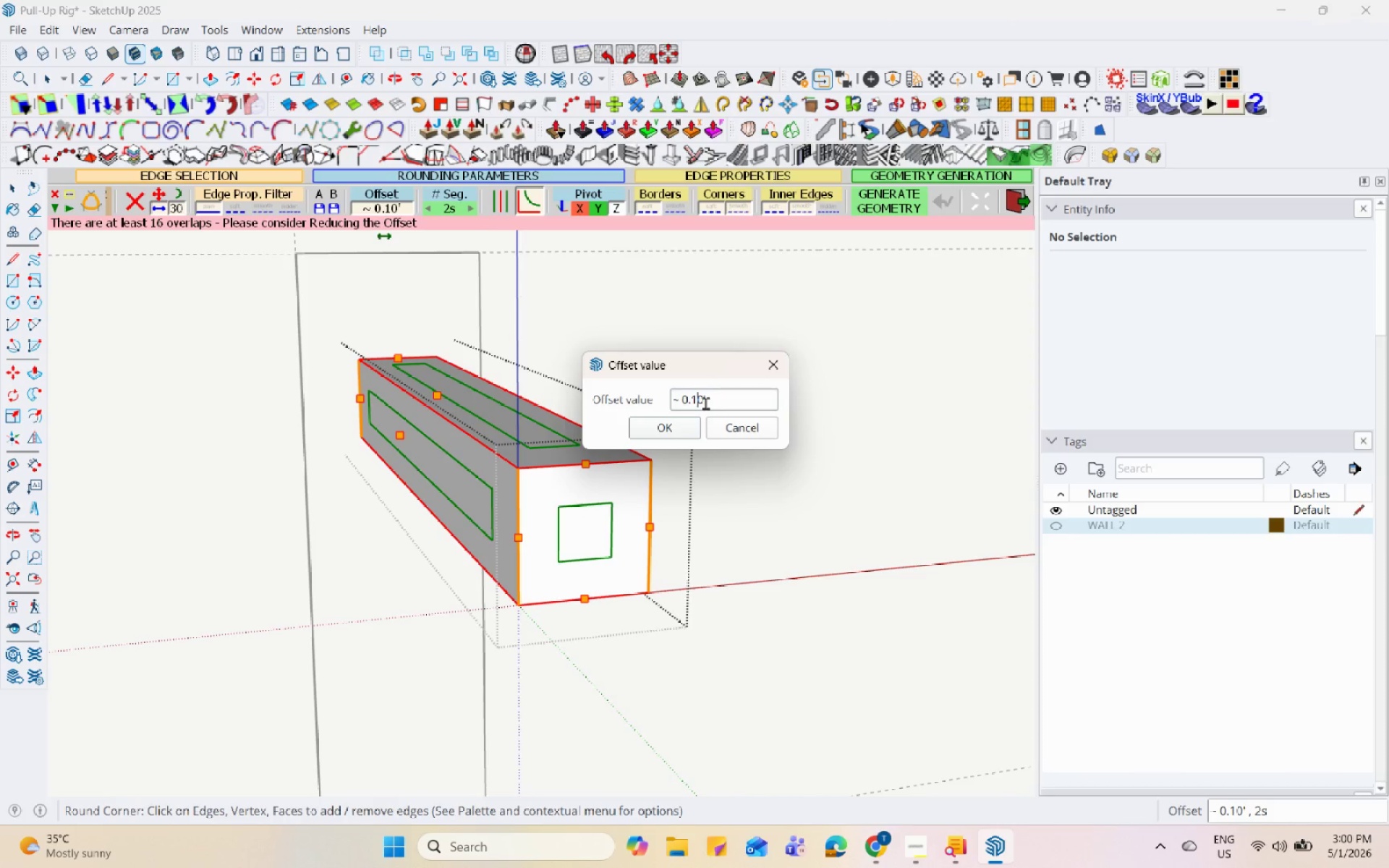 
left_click_drag(start_coordinate=[705, 403], to_coordinate=[694, 401])
 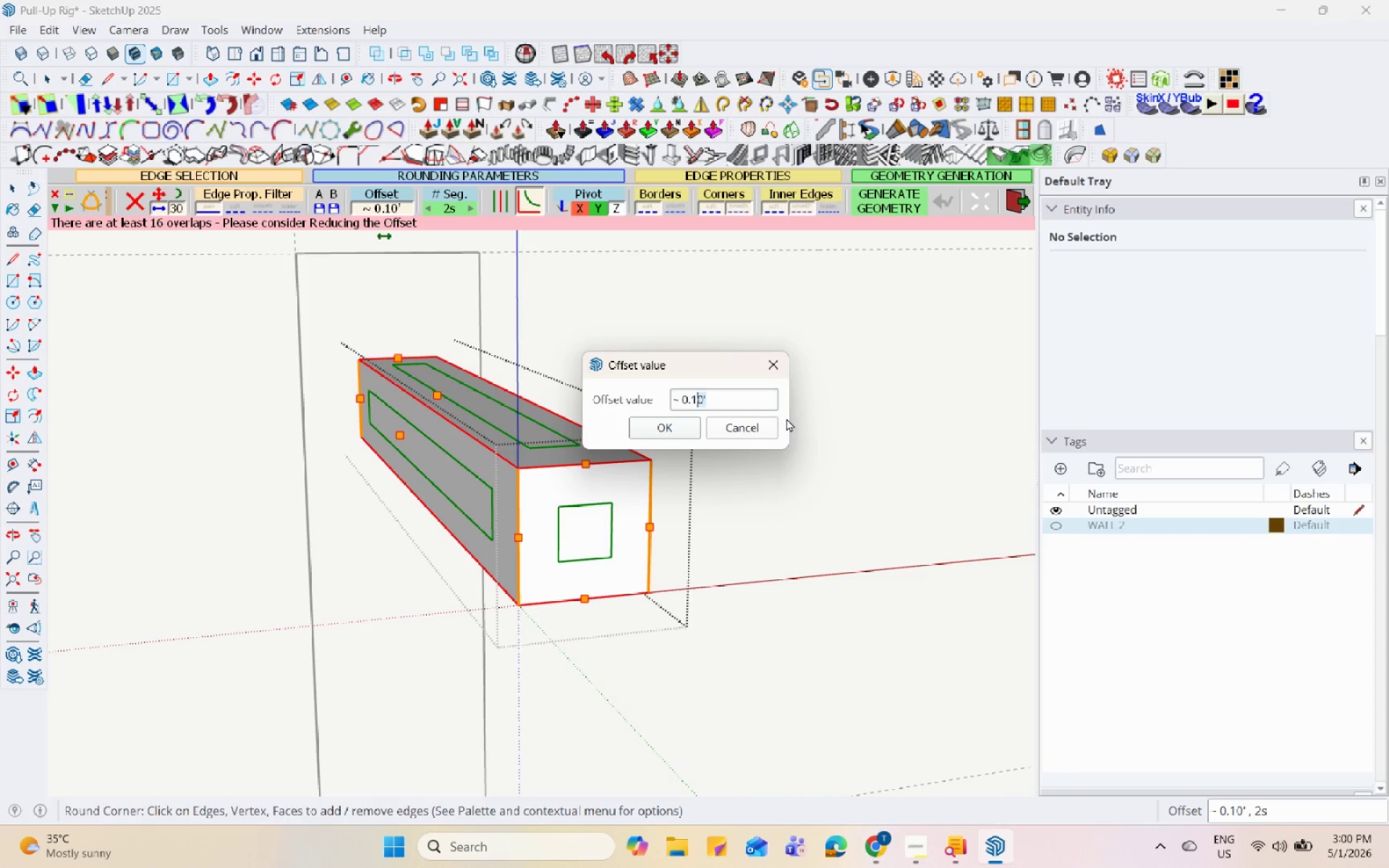 
key(Backspace)
 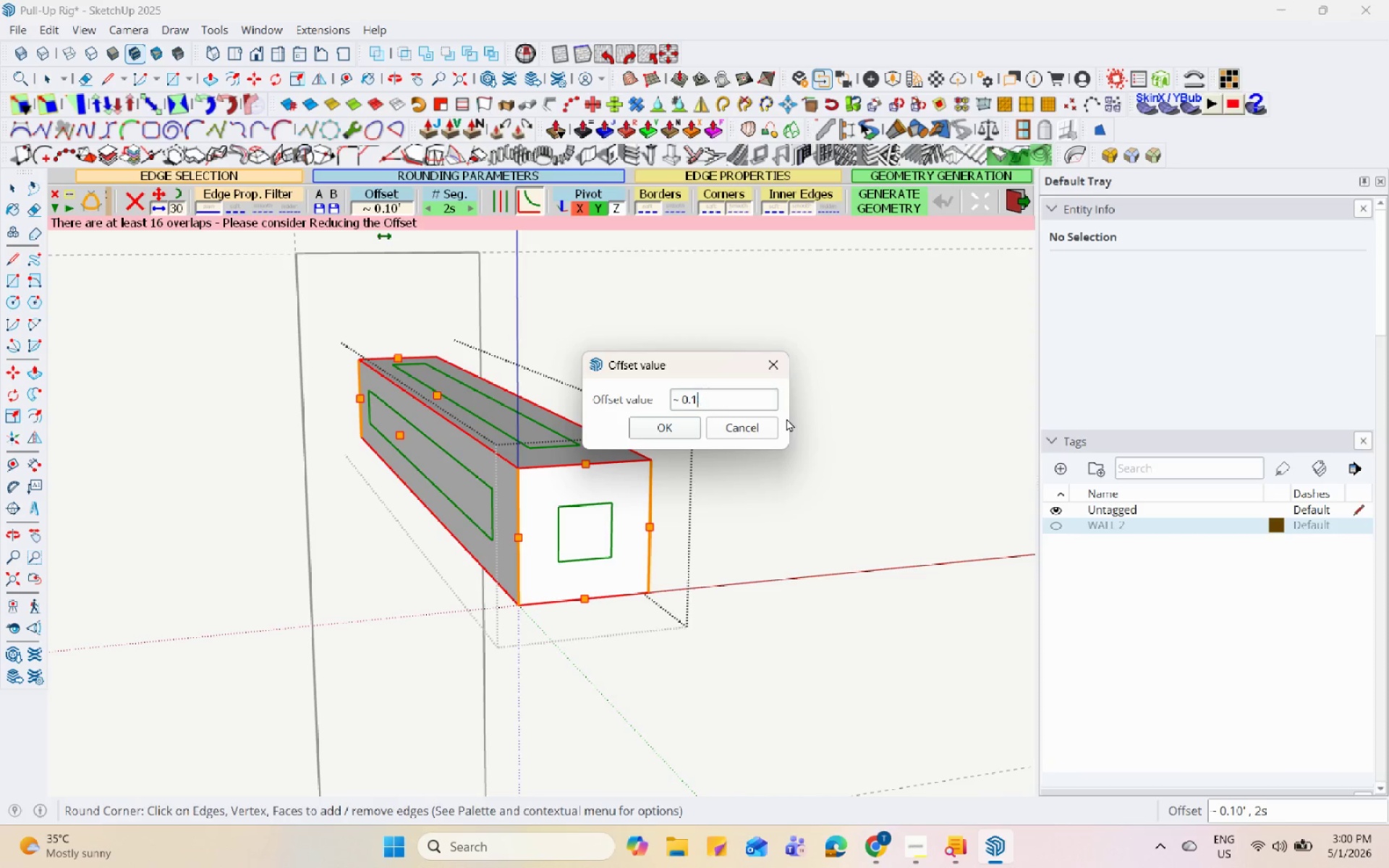 
key(Backspace)
 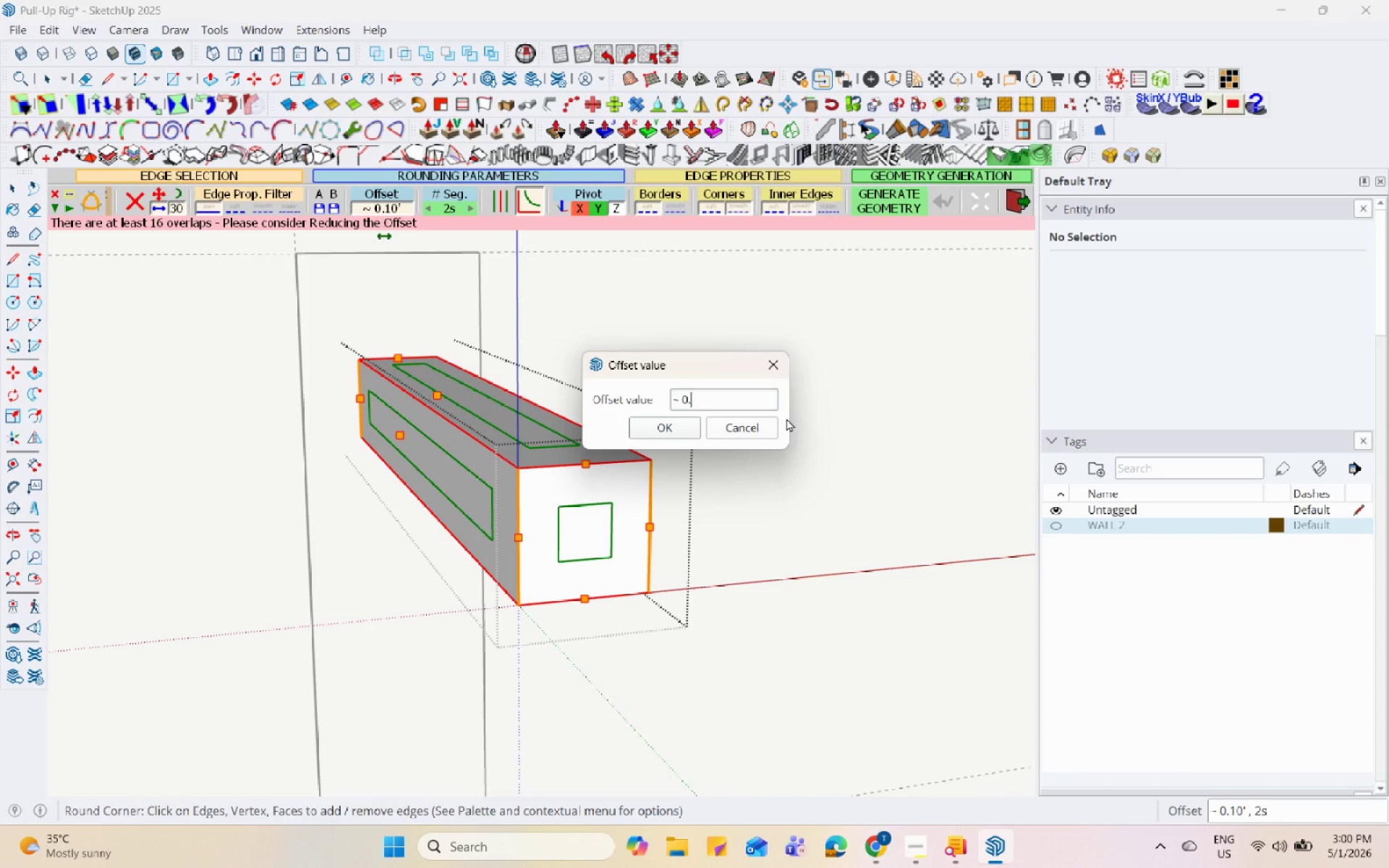 
key(Numpad0)
 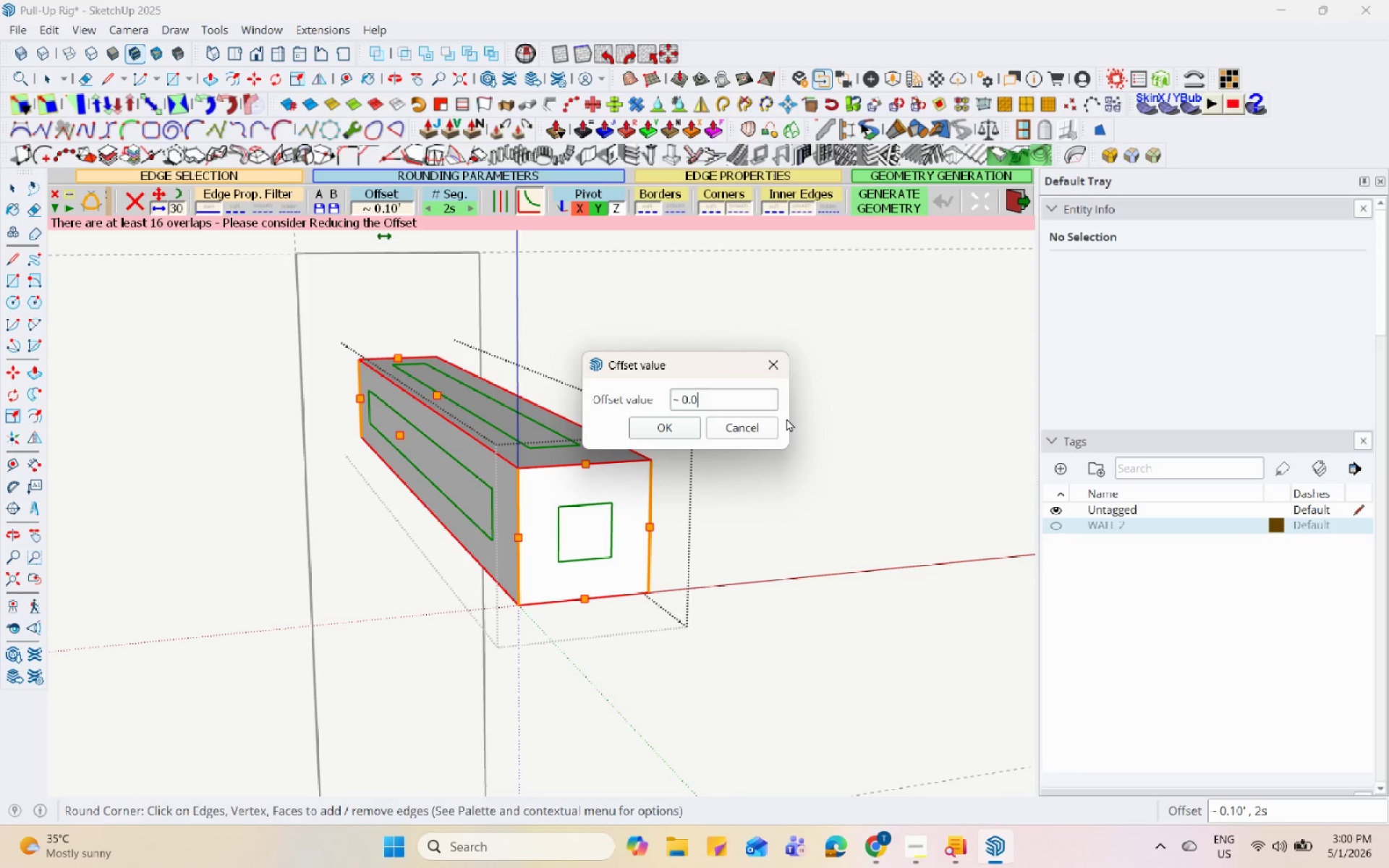 
key(NumpadDecimal)
 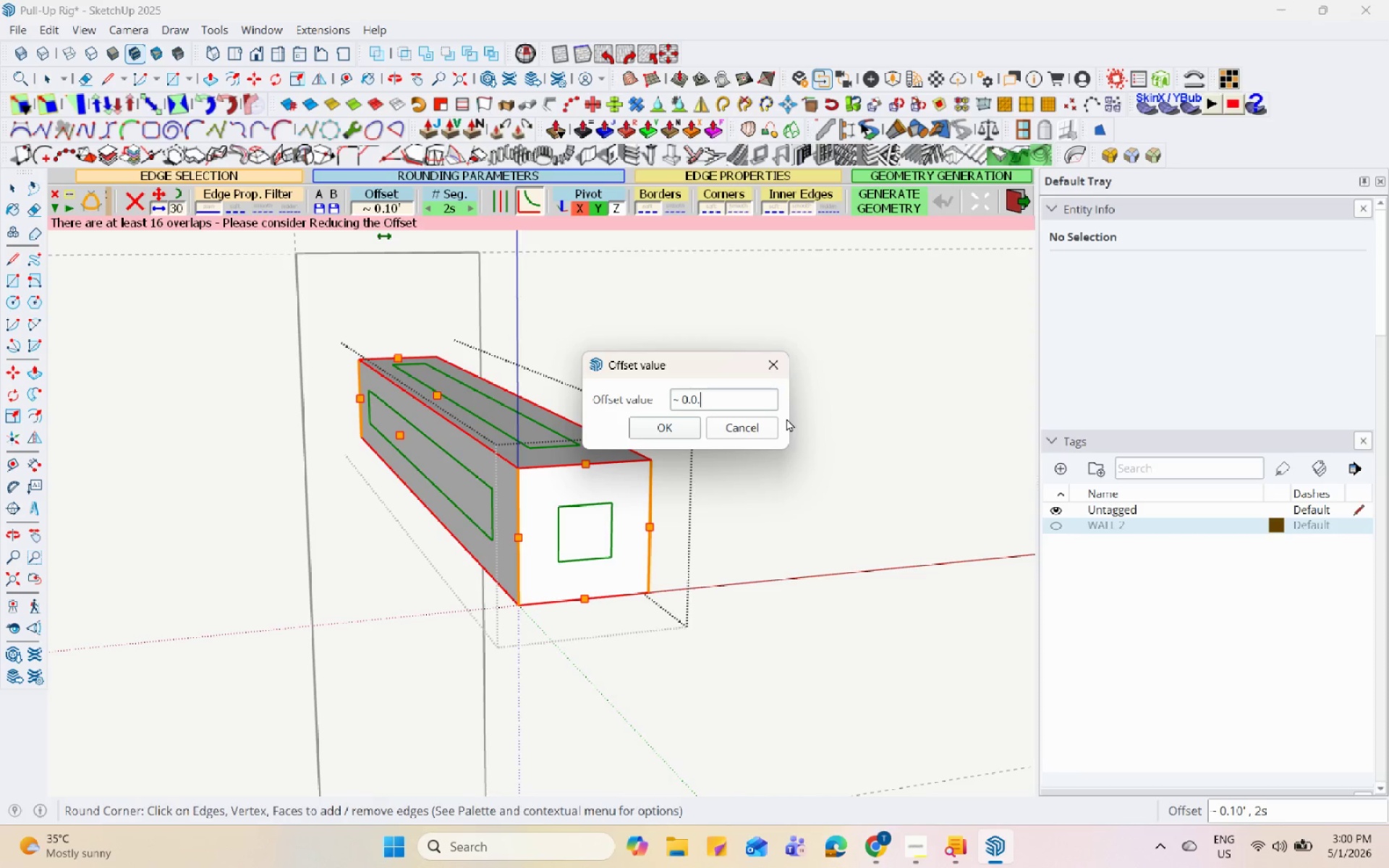 
key(Numpad8)
 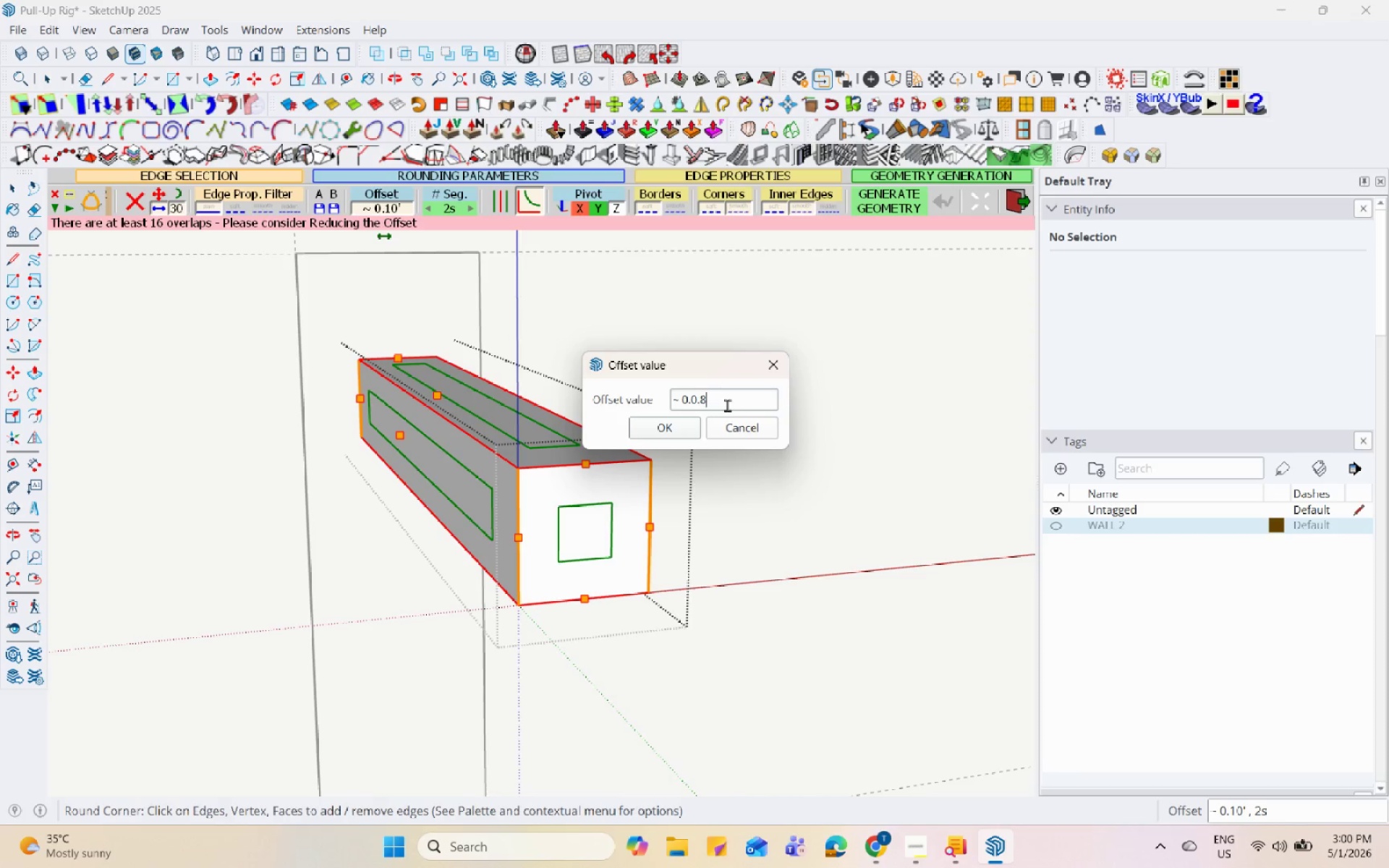 
key(Backspace)
 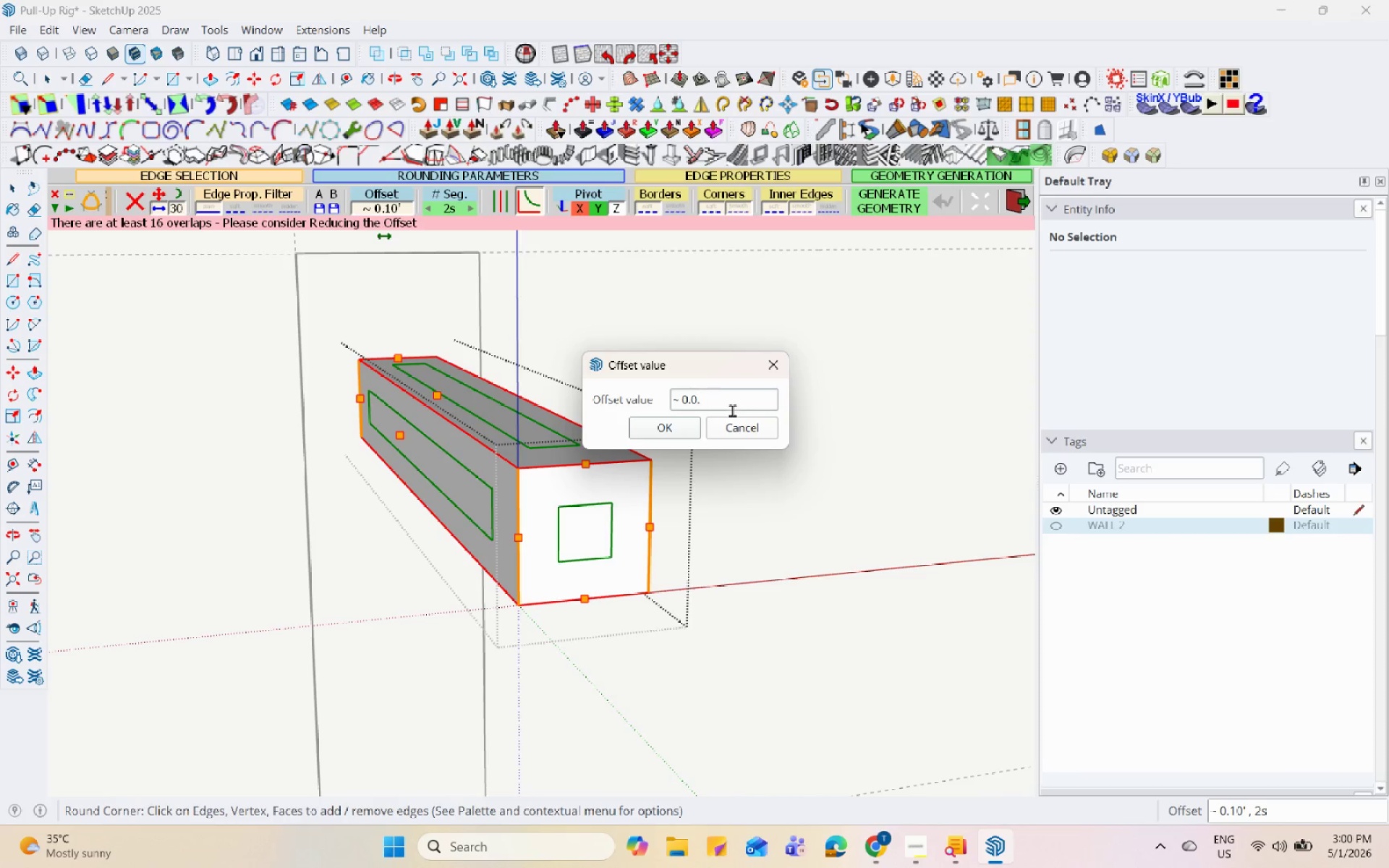 
key(Backspace)
 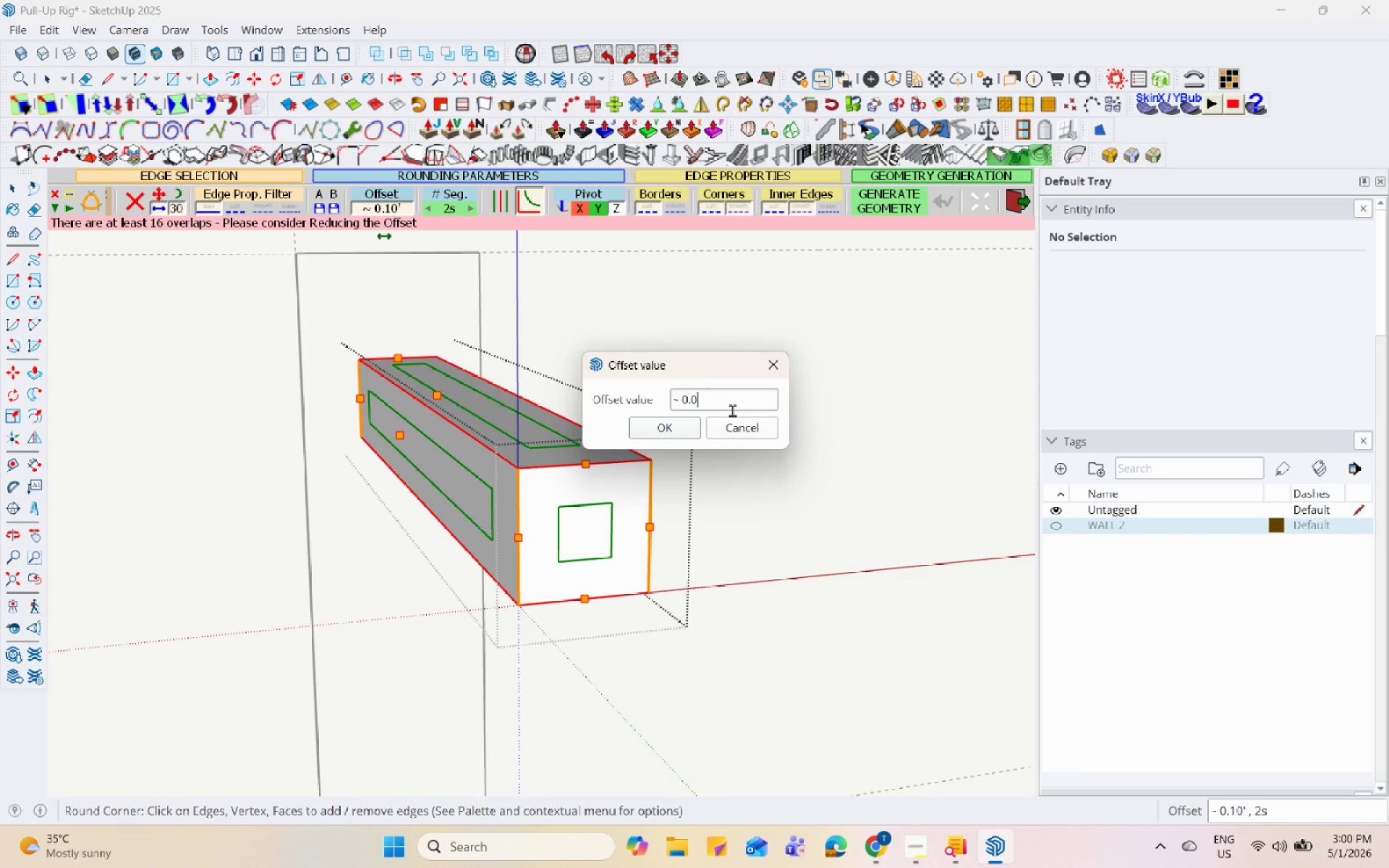 
key(Numpad8)
 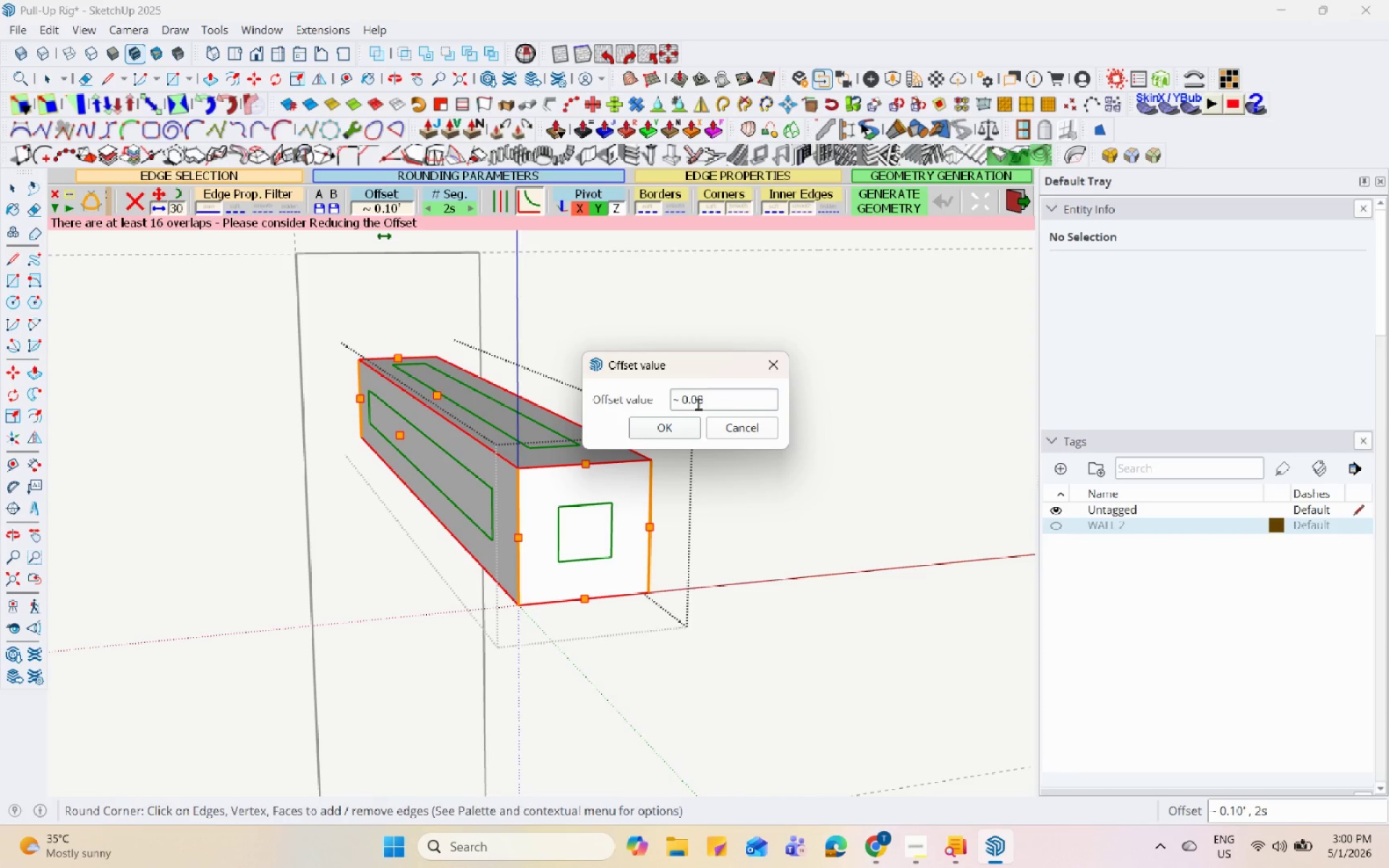 
left_click([681, 396])
 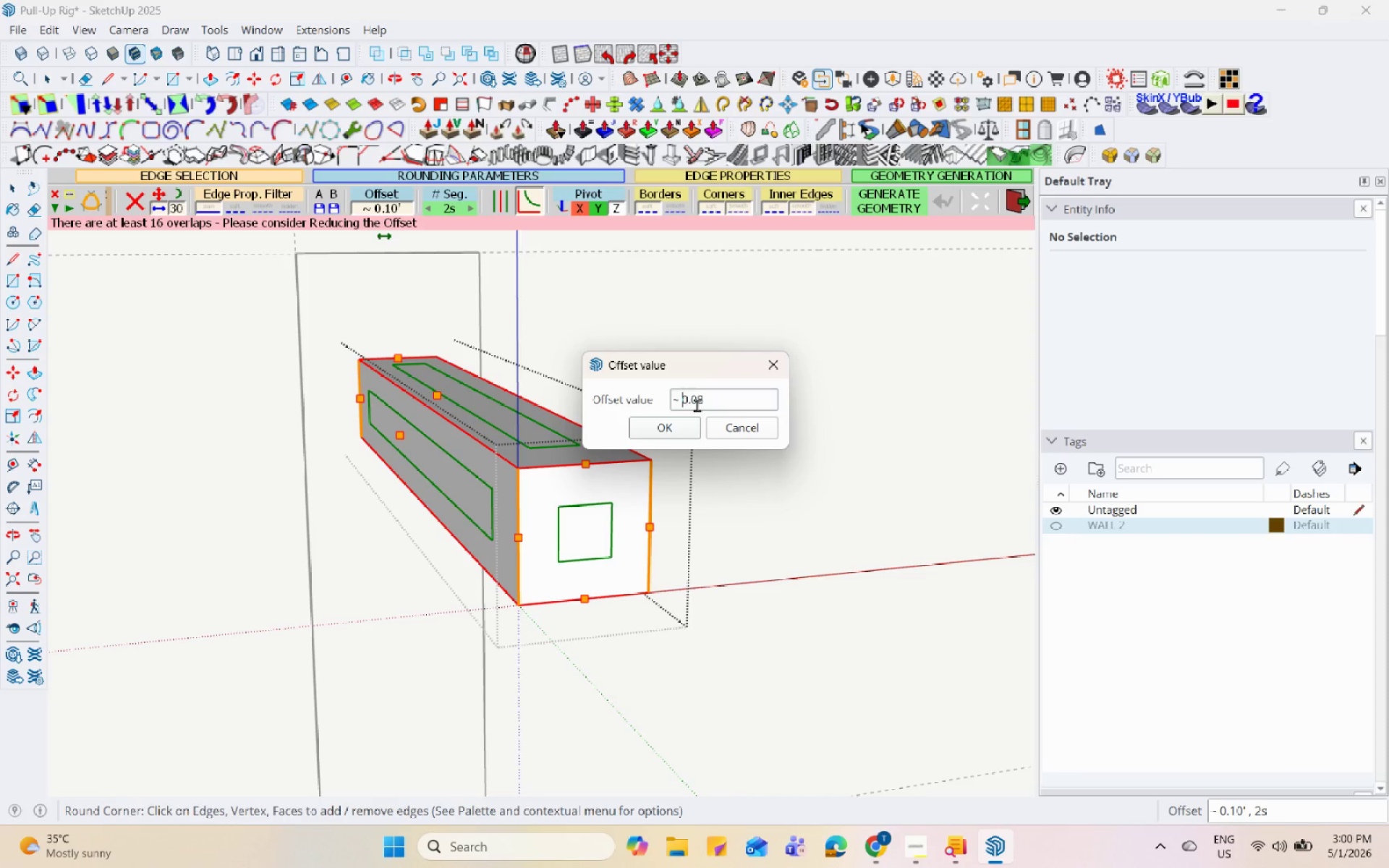 
key(Backspace)
 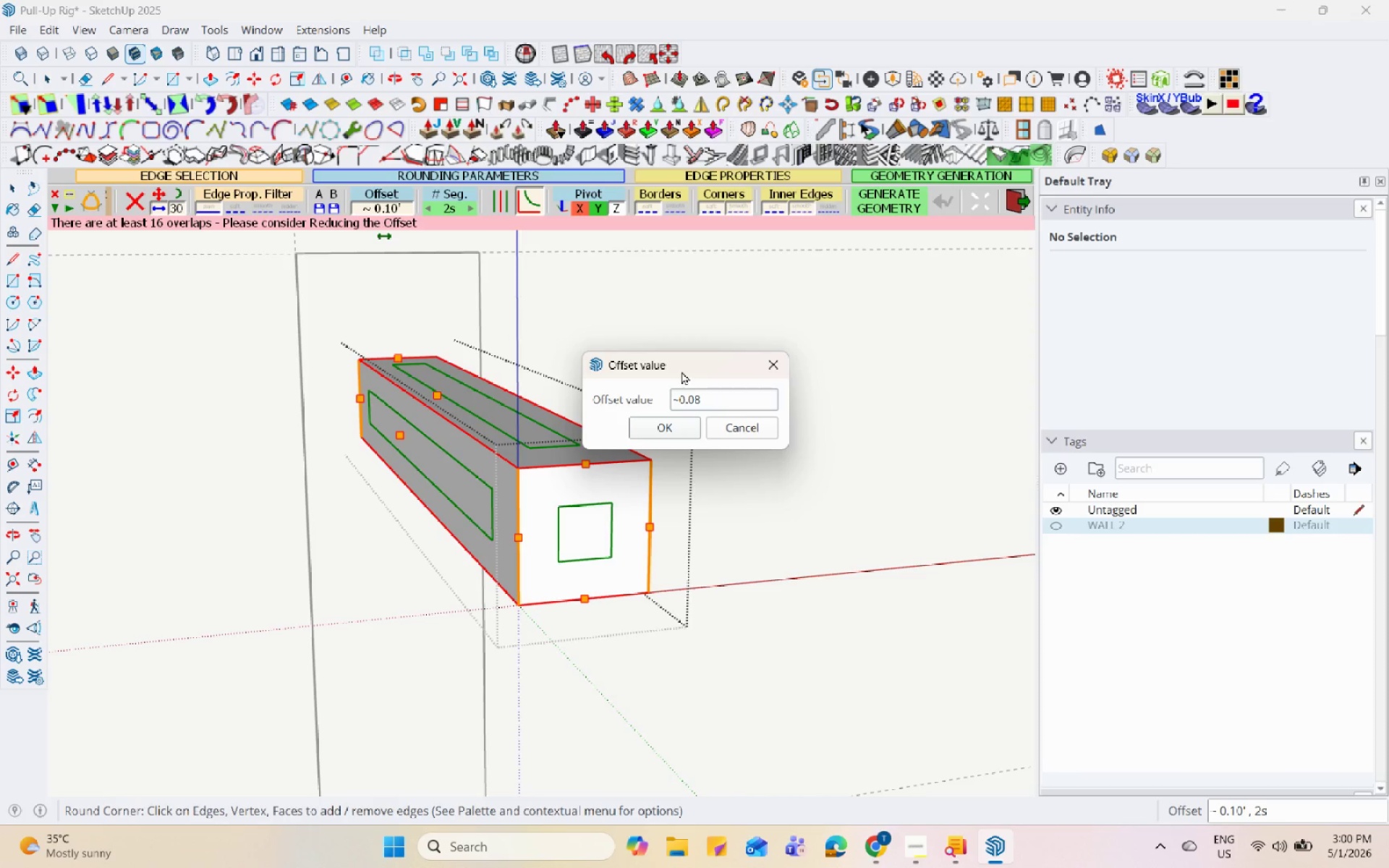 
key(Backspace)
 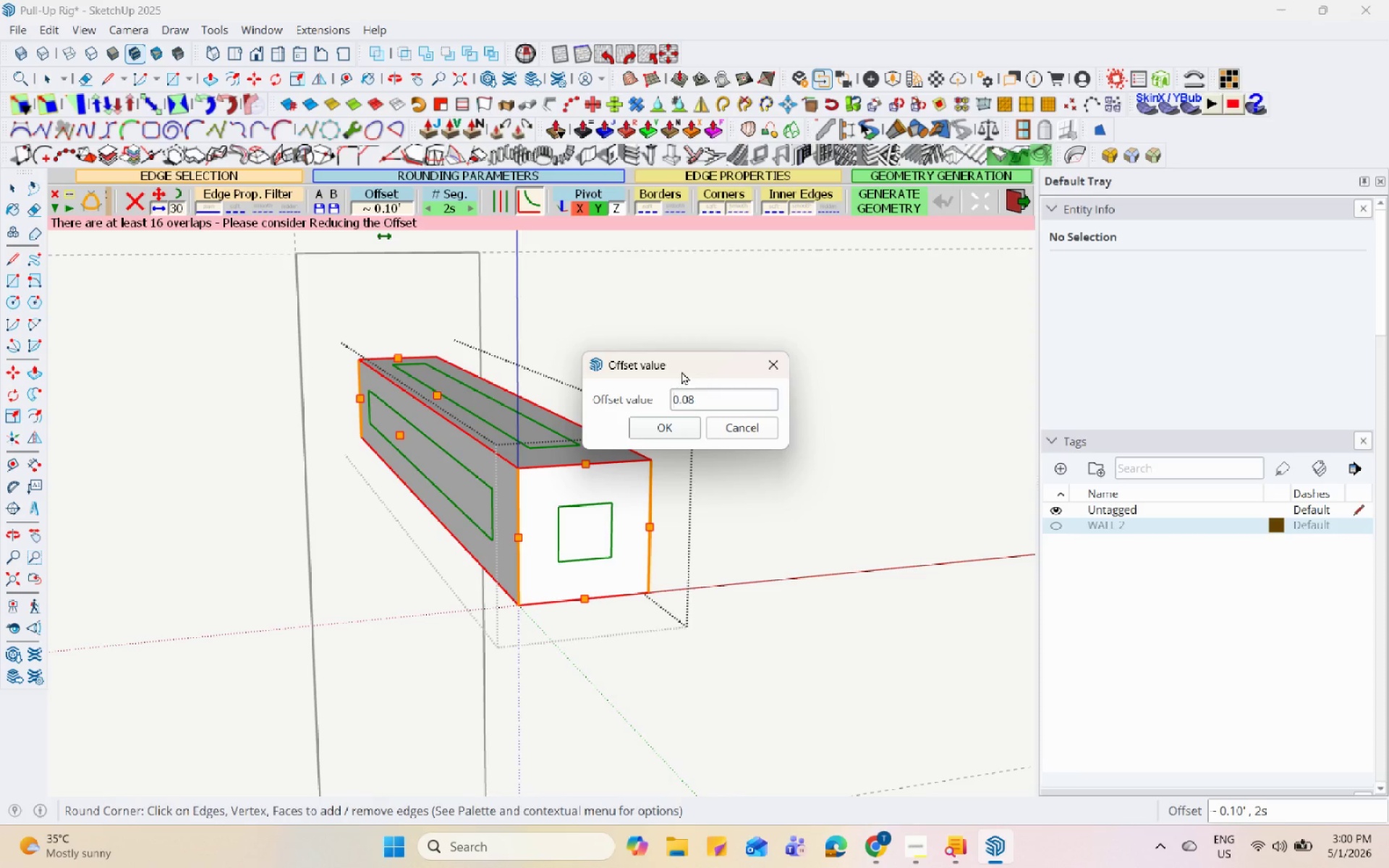 
key(Backspace)
 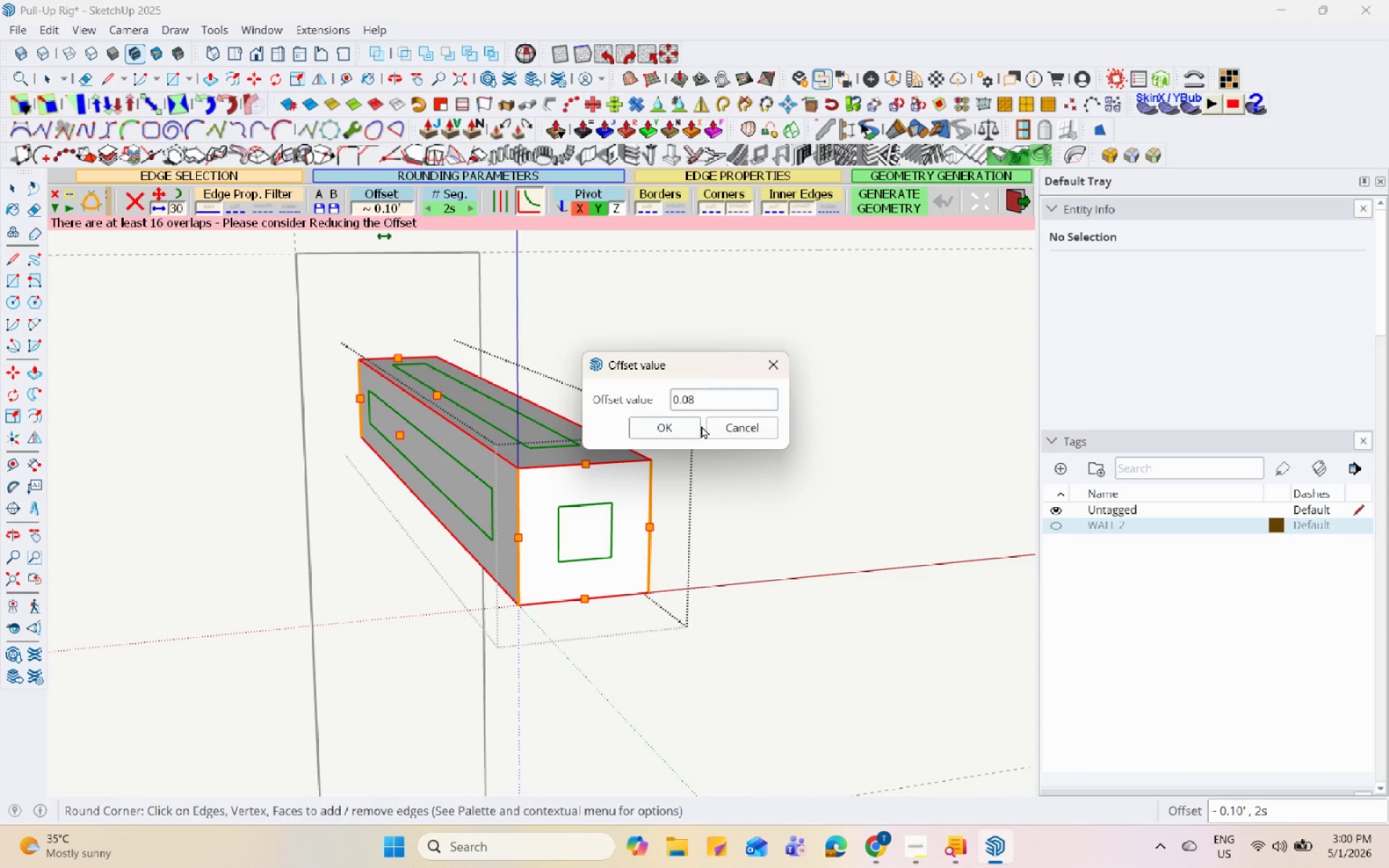 
left_click([692, 425])
 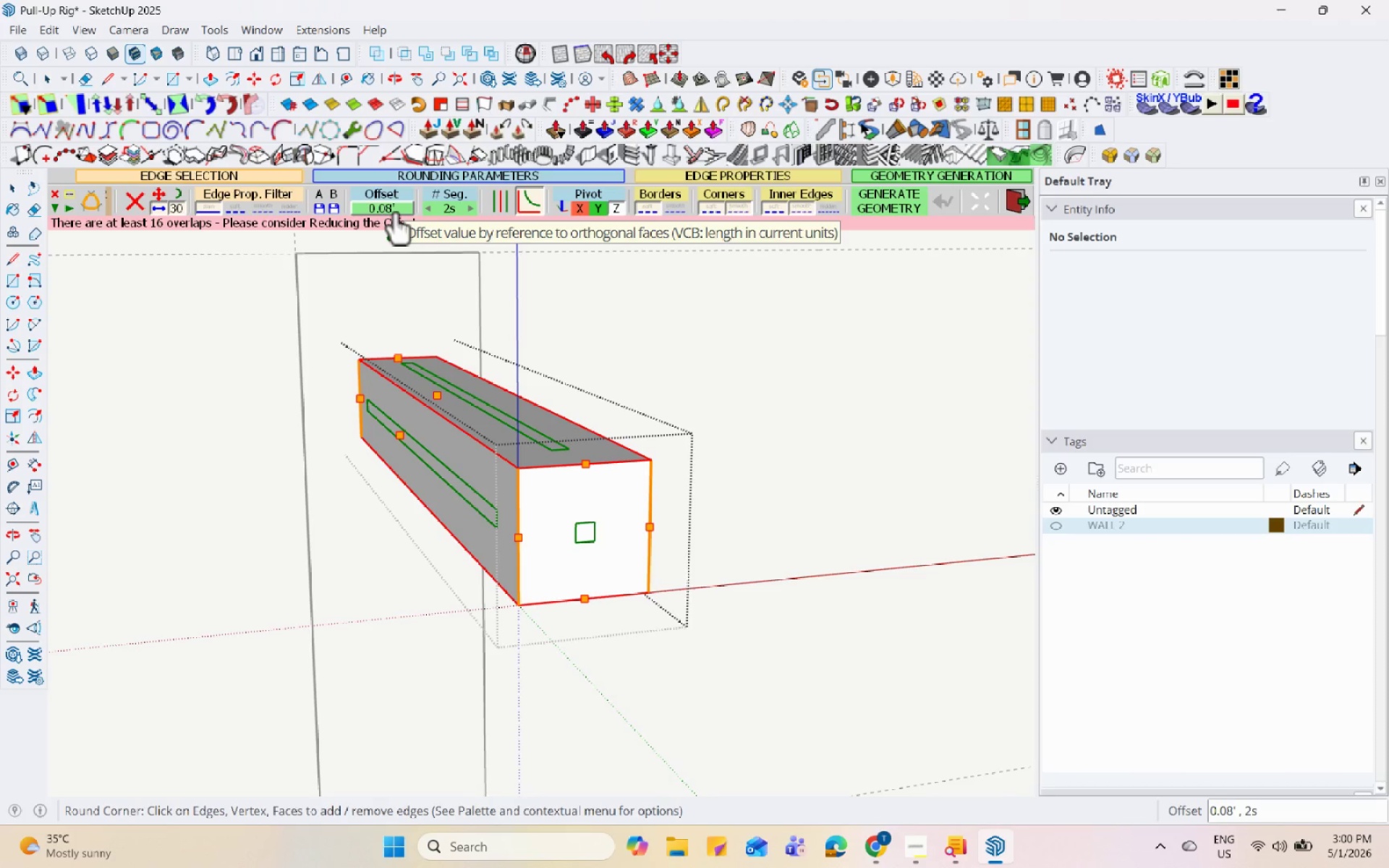 
wait(6.34)
 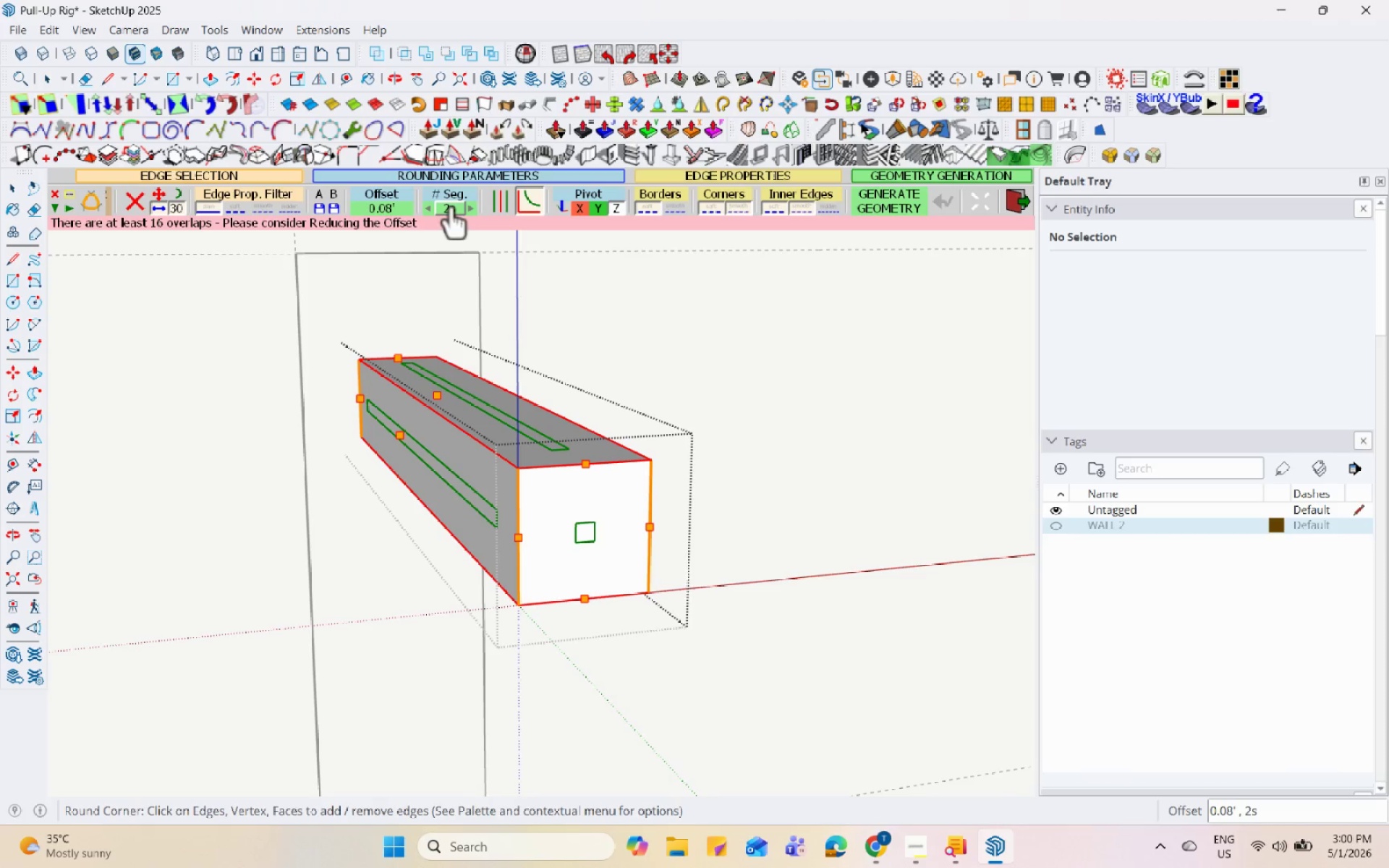 
left_click([394, 211])
 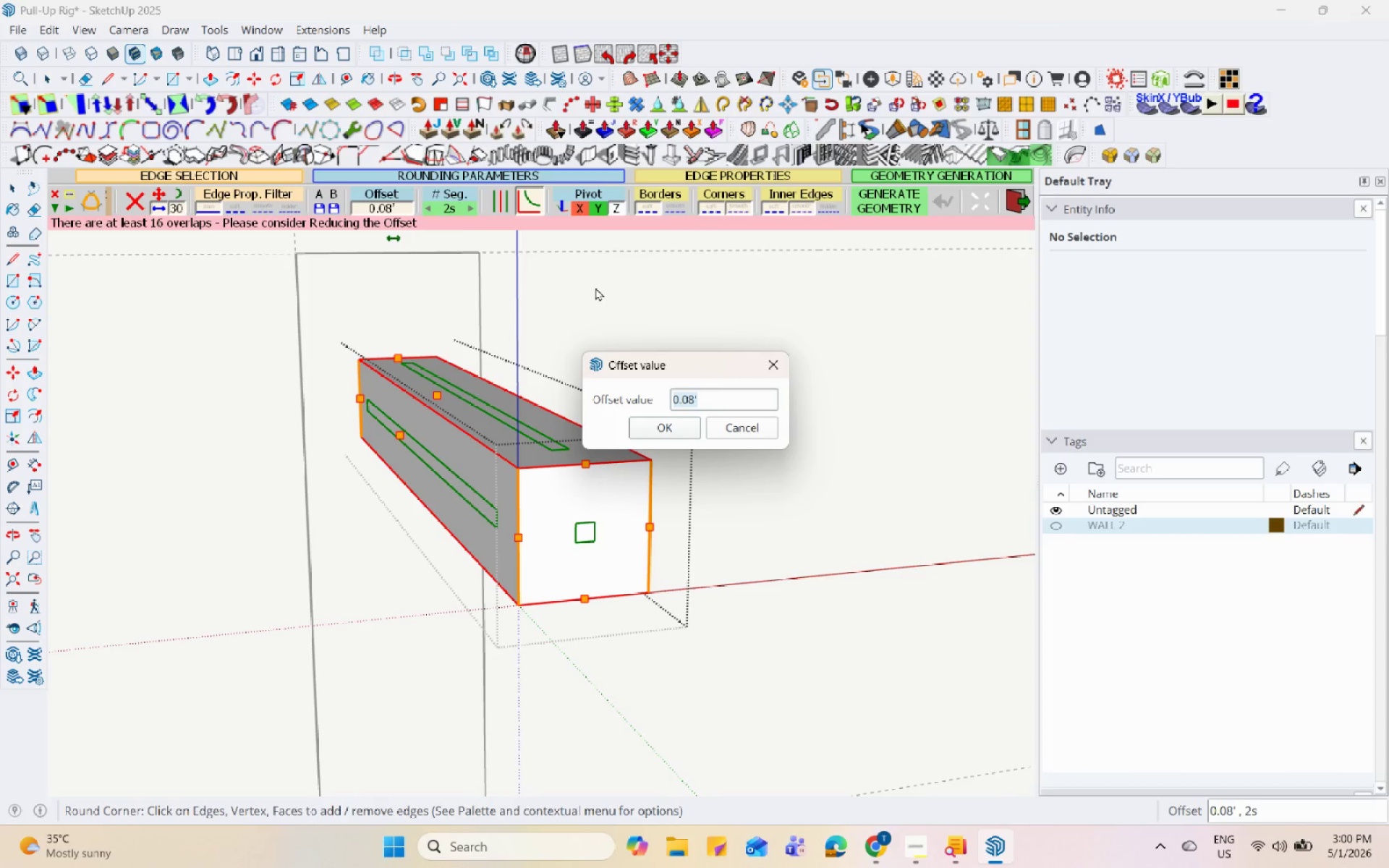 
left_click([780, 367])
 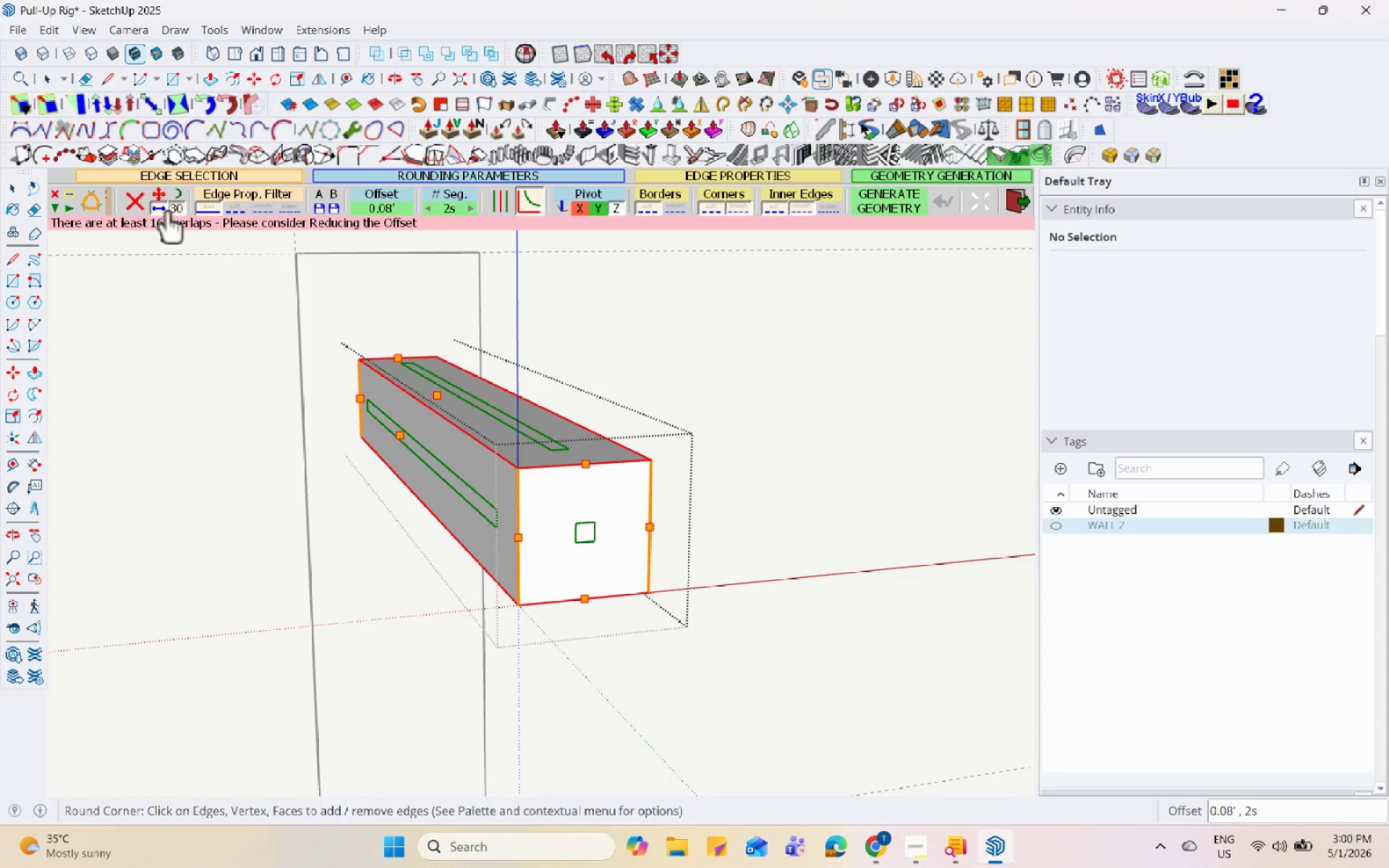 
left_click([174, 208])
 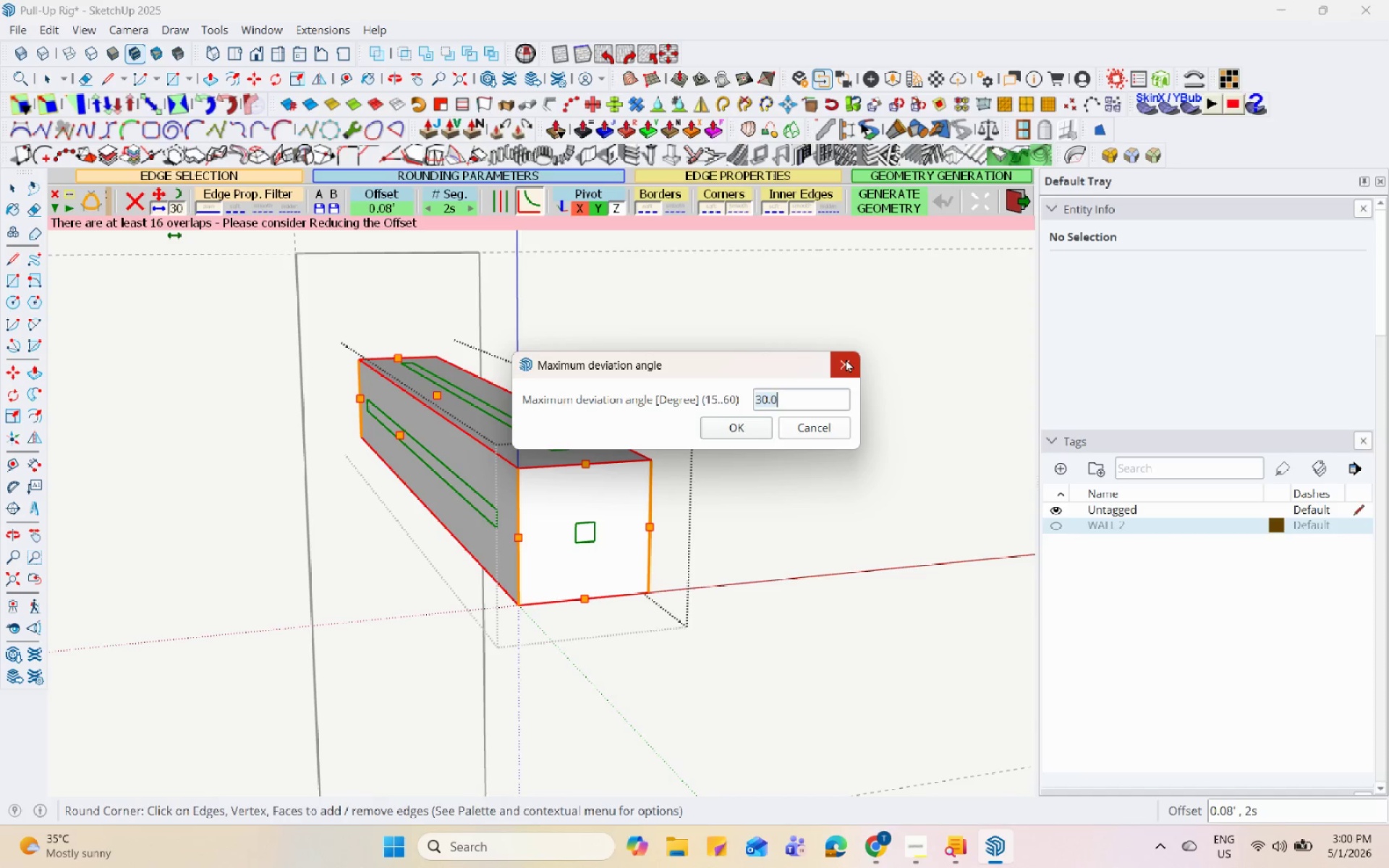 
left_click([846, 359])
 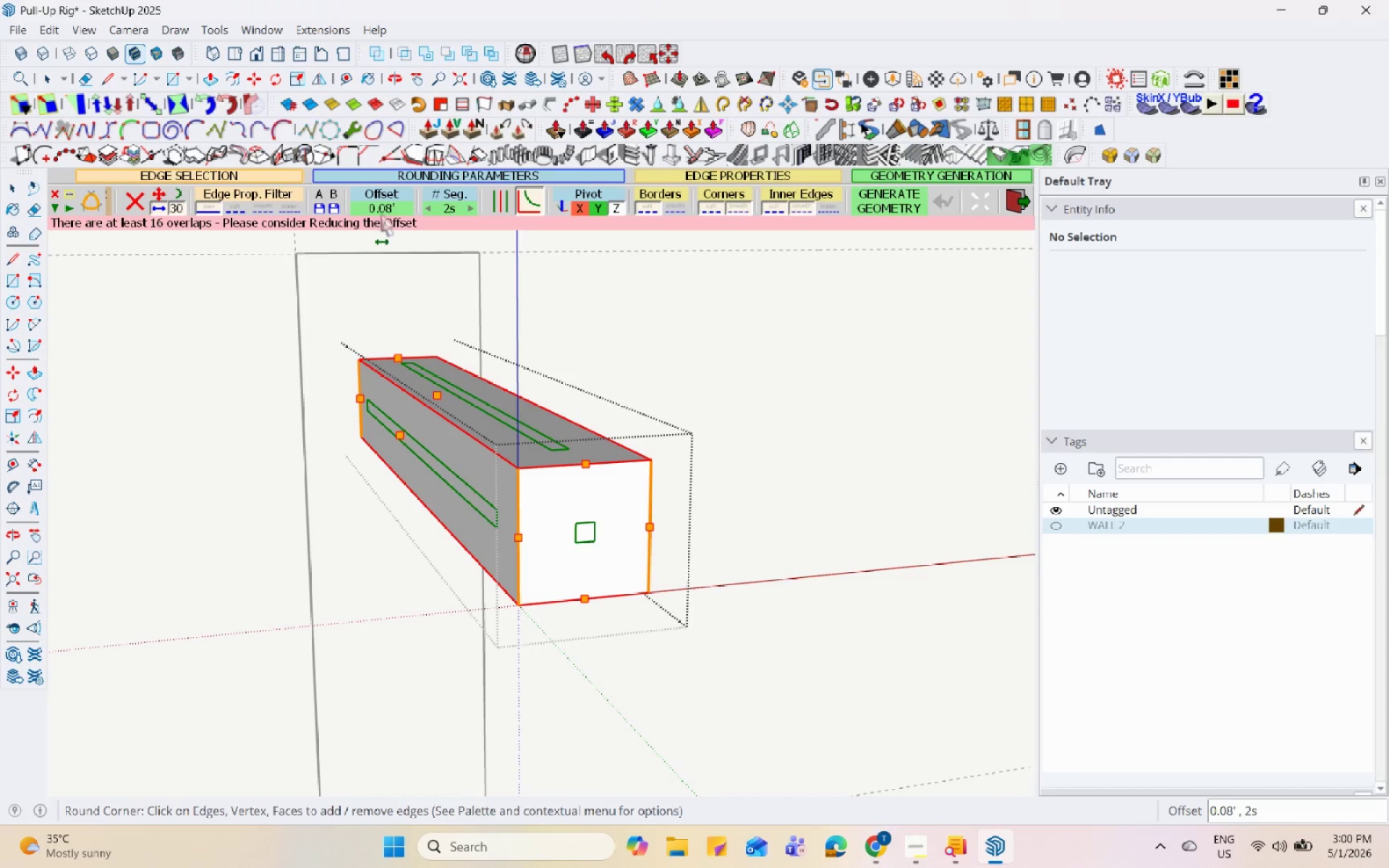 
left_click([383, 206])
 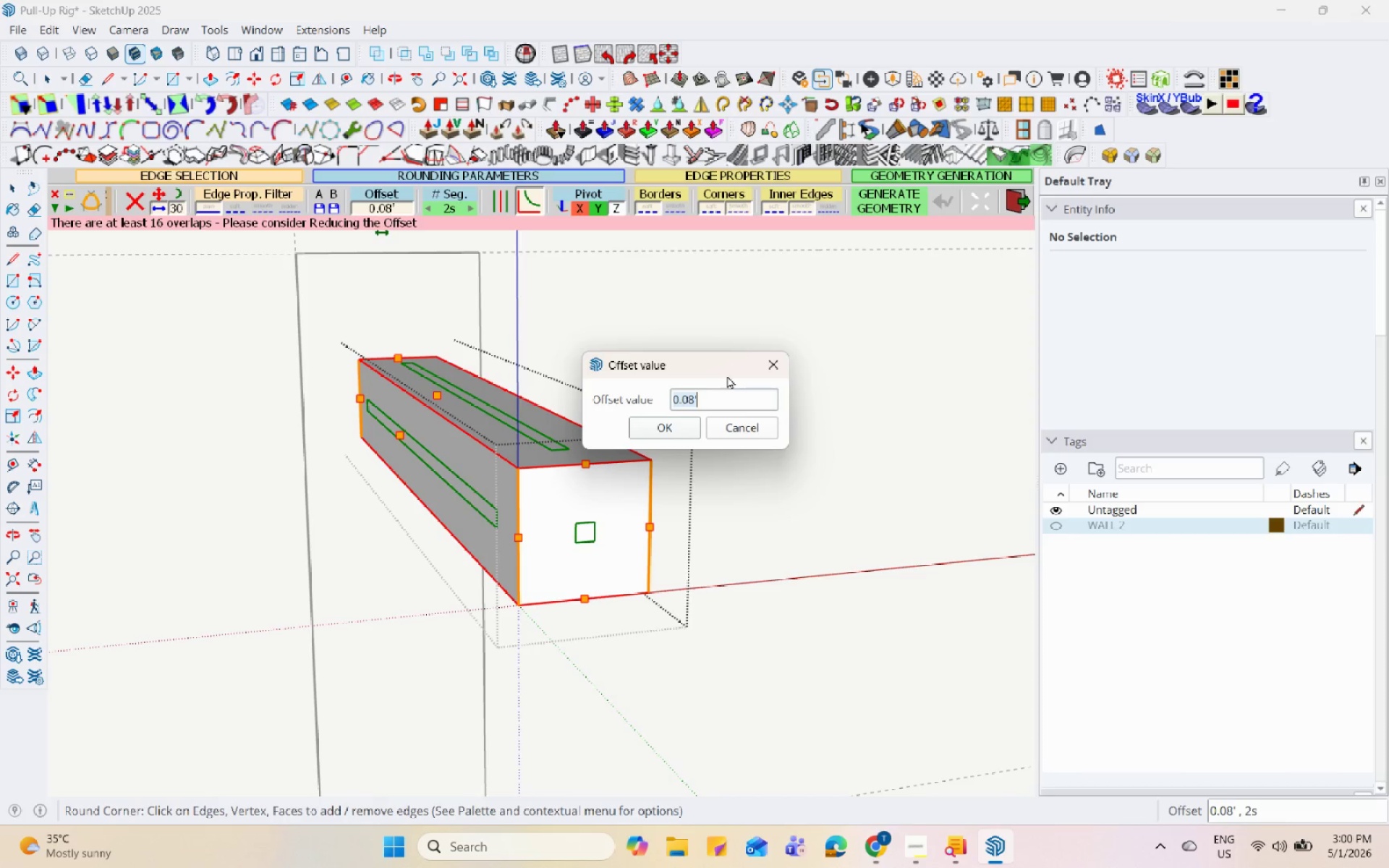 
left_click([722, 394])
 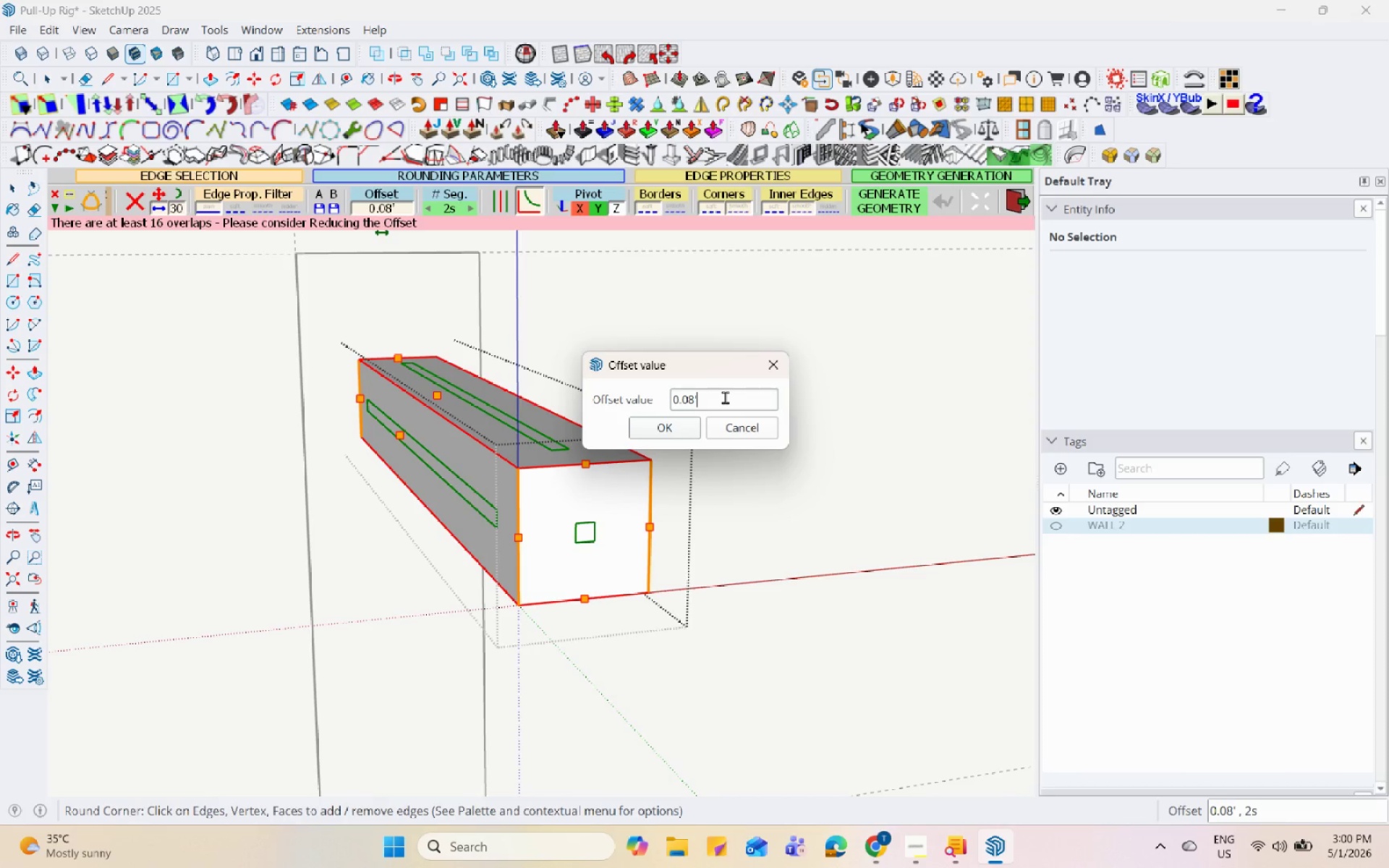 
key(Backspace)
 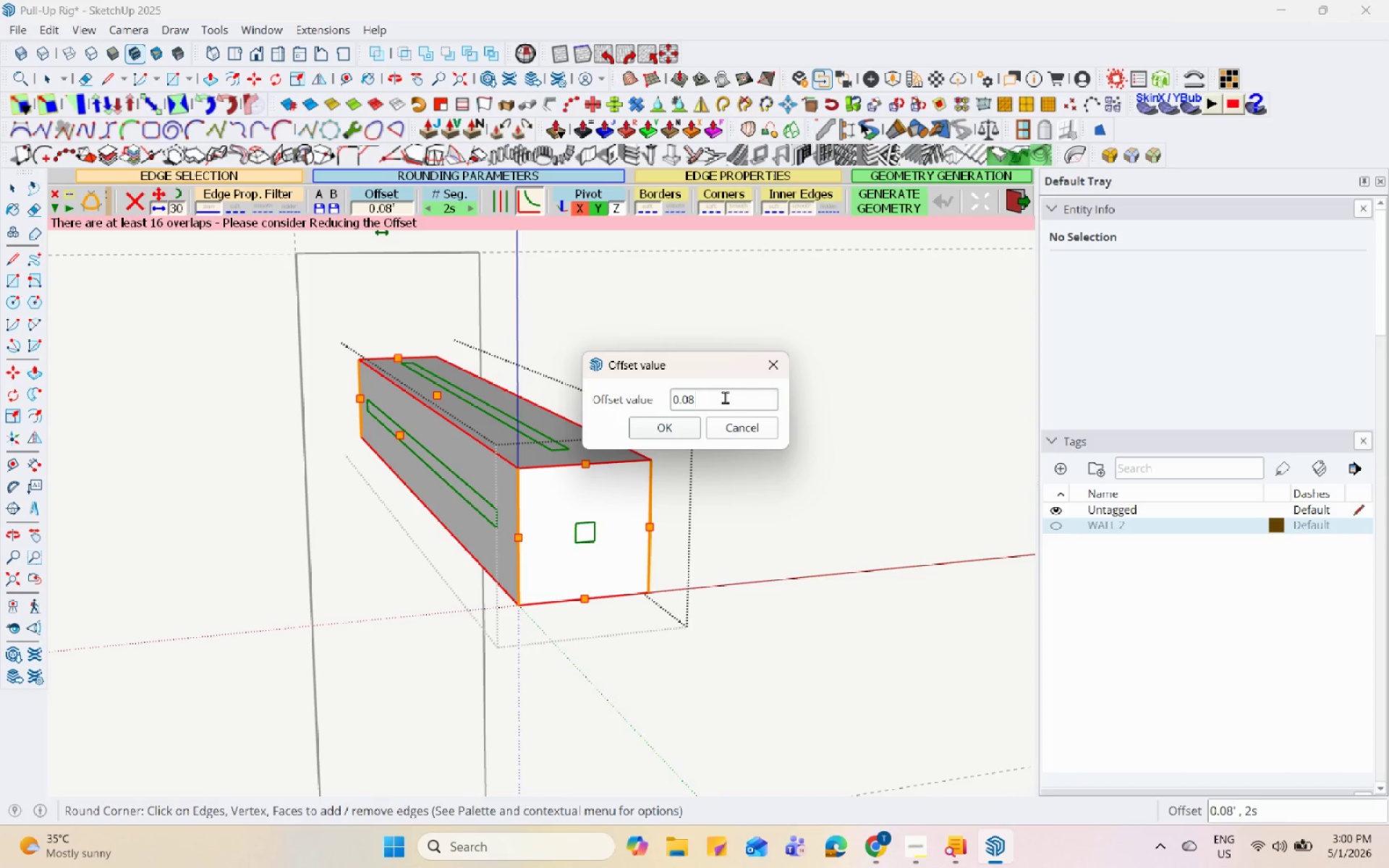 
key(Backspace)
 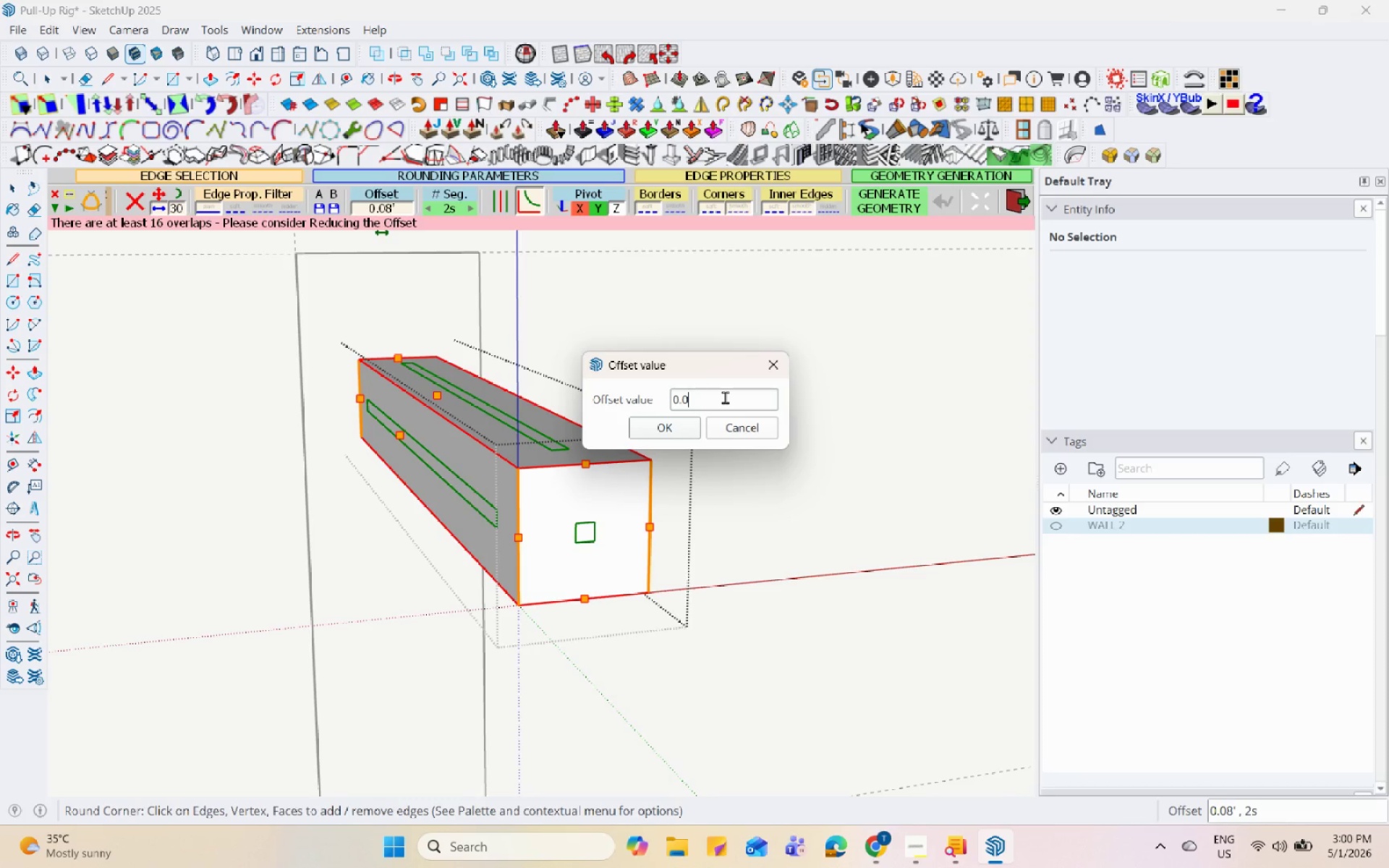 
key(Numpad3)
 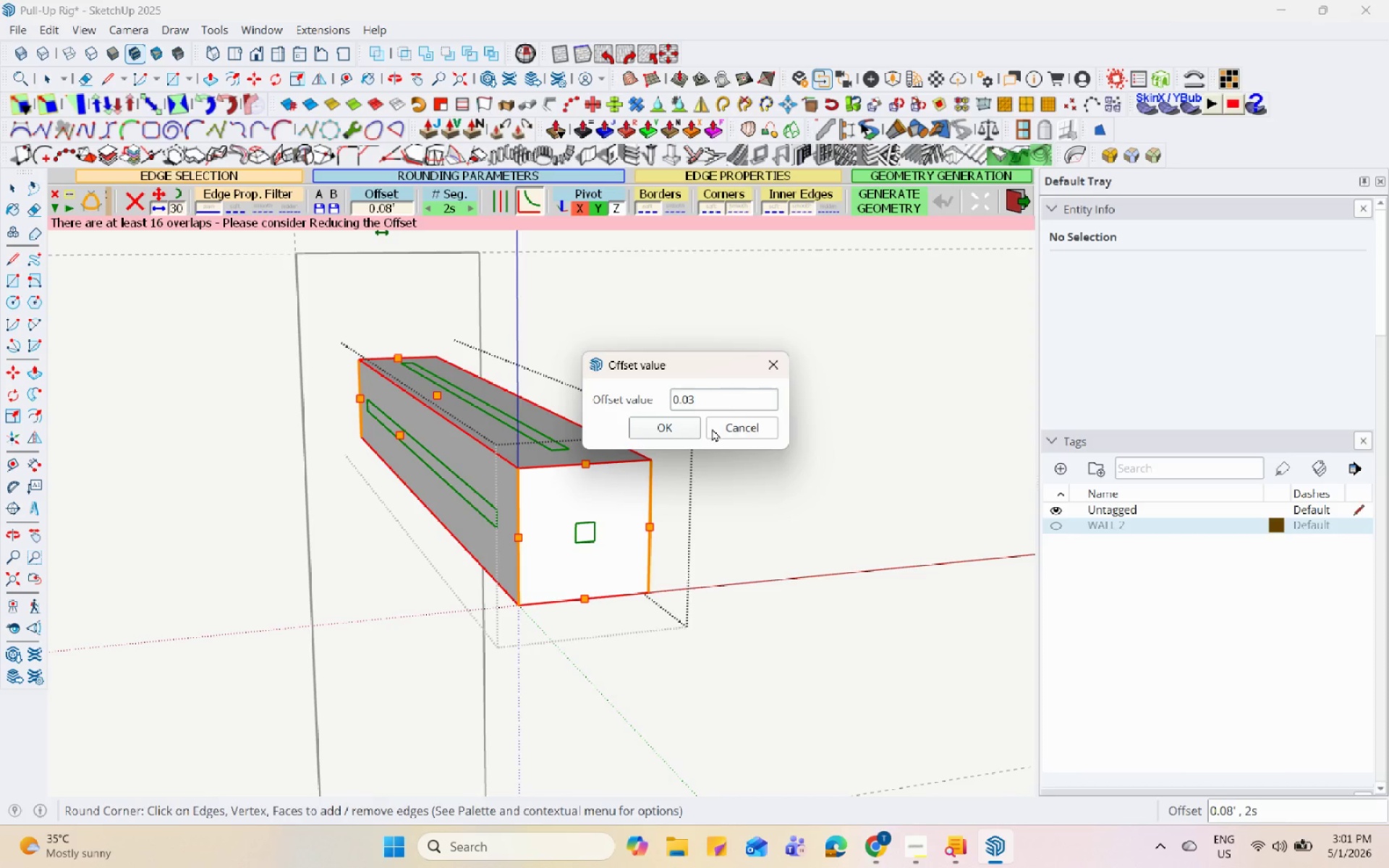 
left_click([668, 429])
 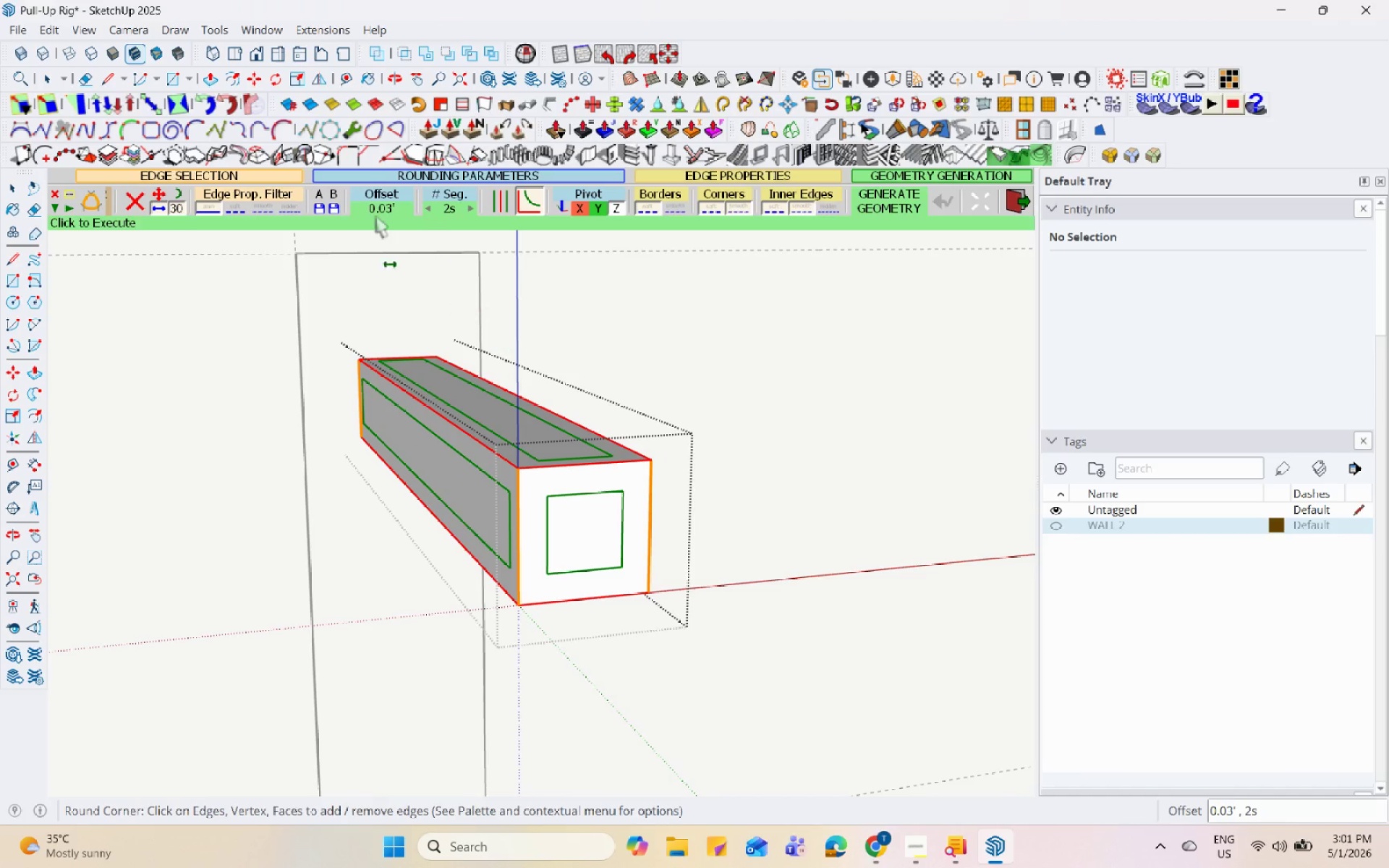 
left_click([376, 206])
 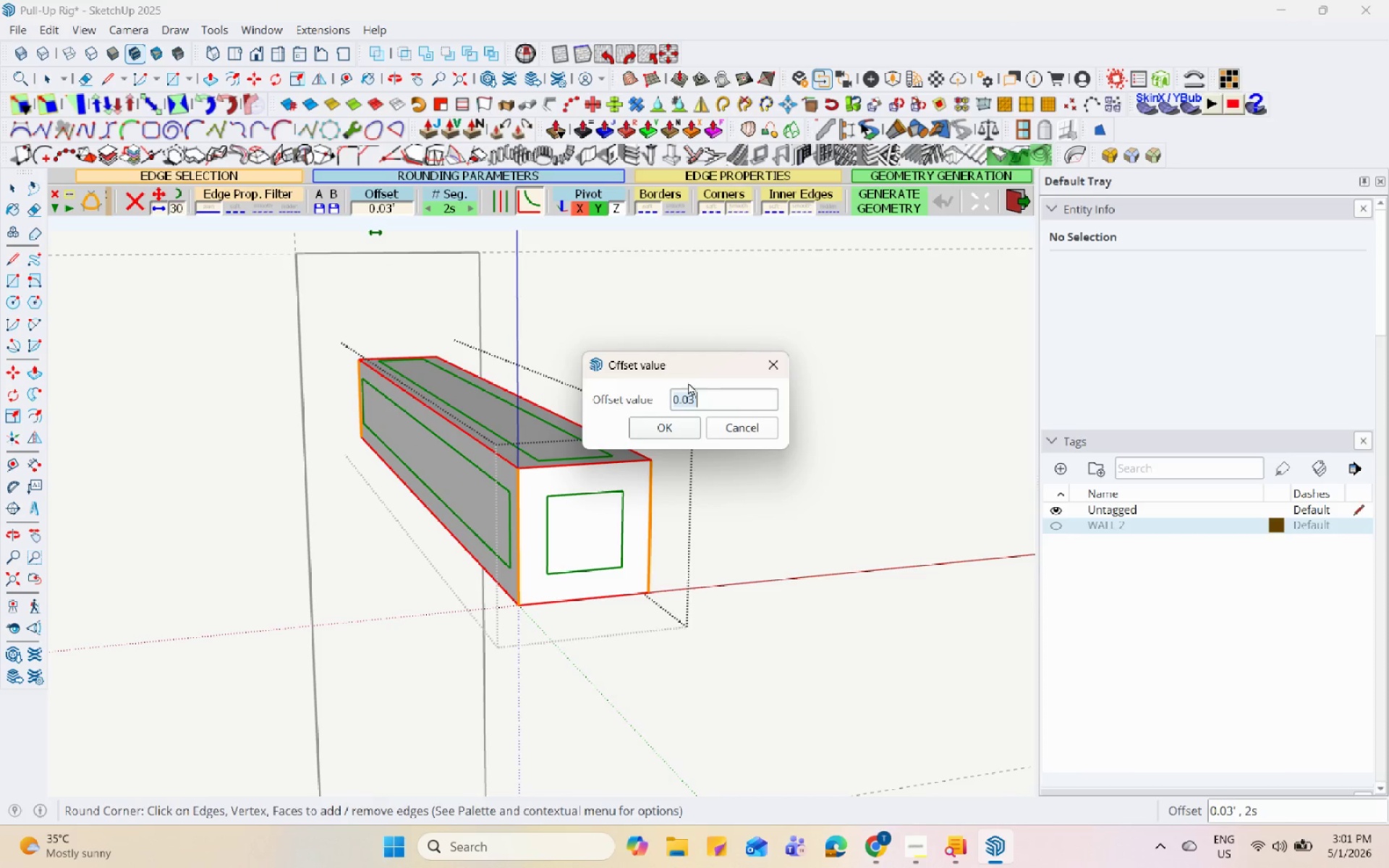 
left_click([697, 399])
 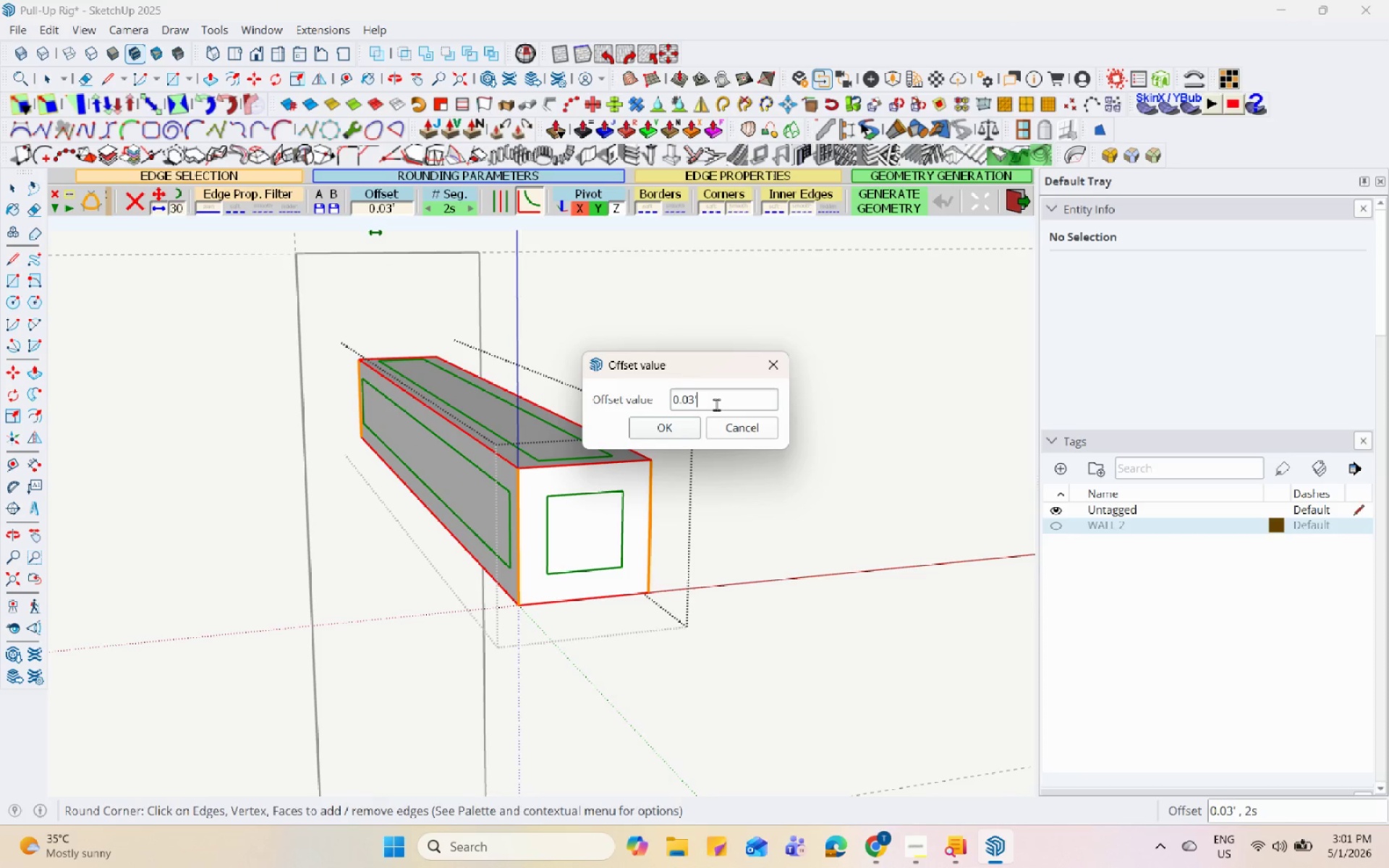 
key(Backspace)
 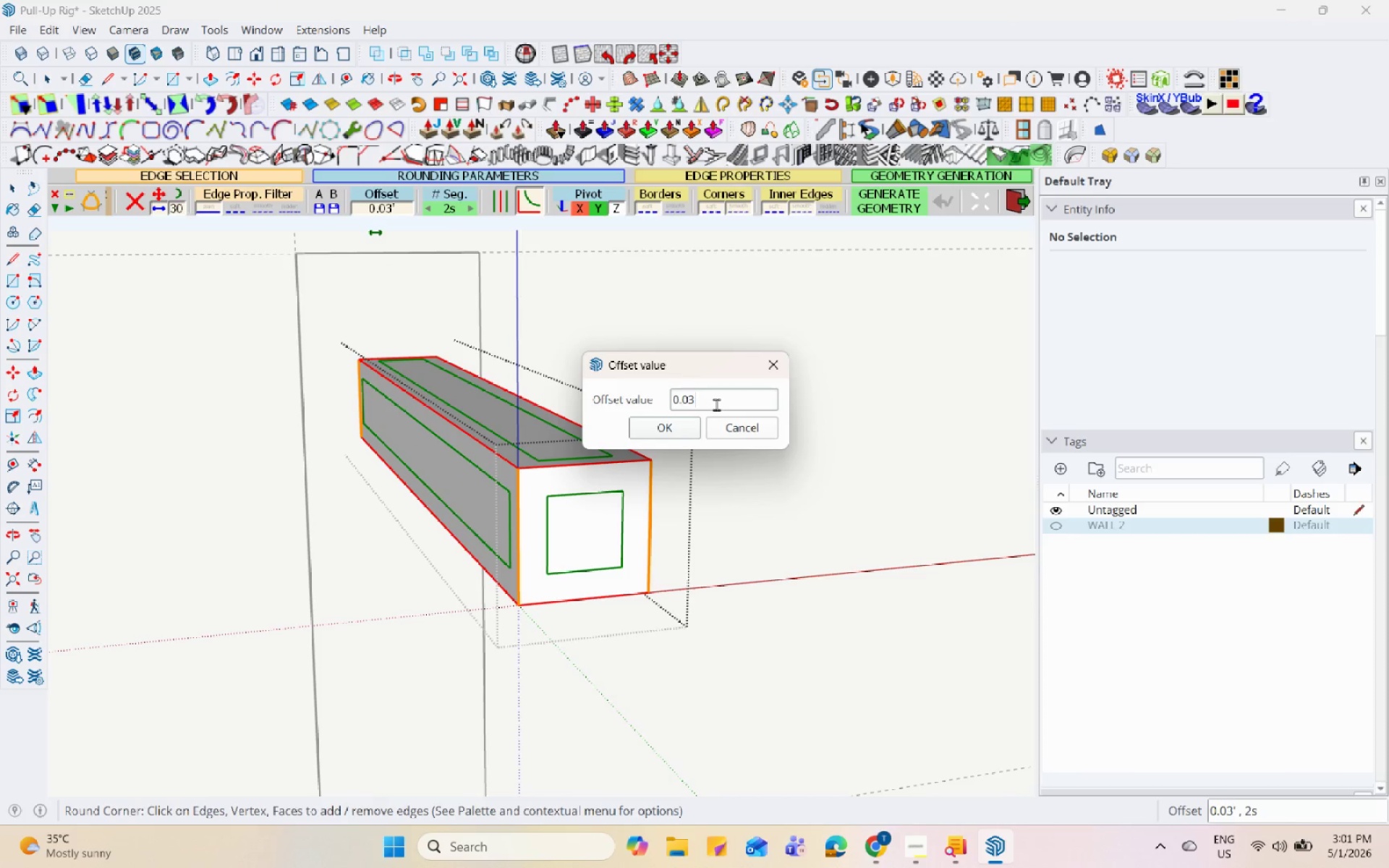 
key(Backspace)
 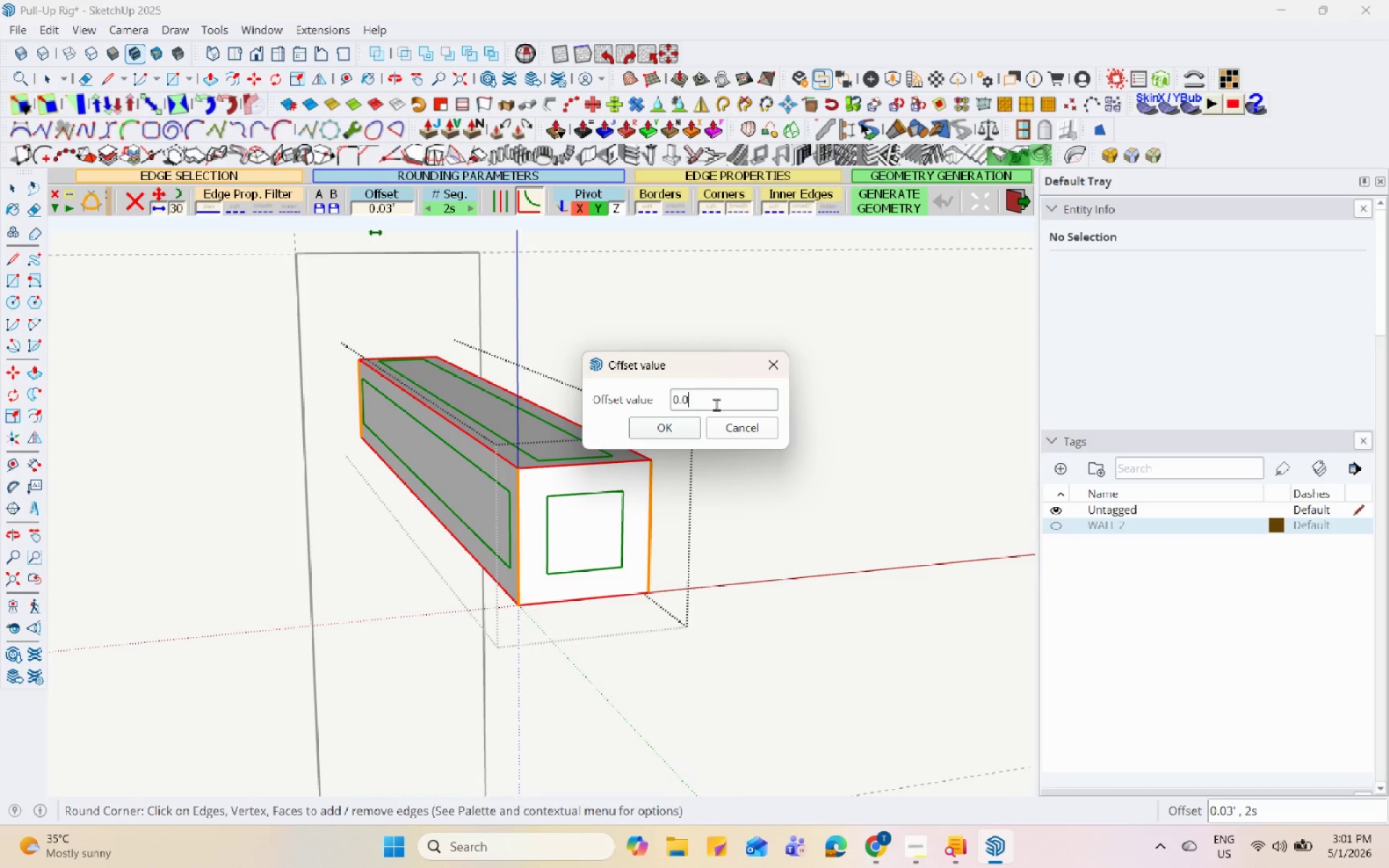 
key(Numpad1)
 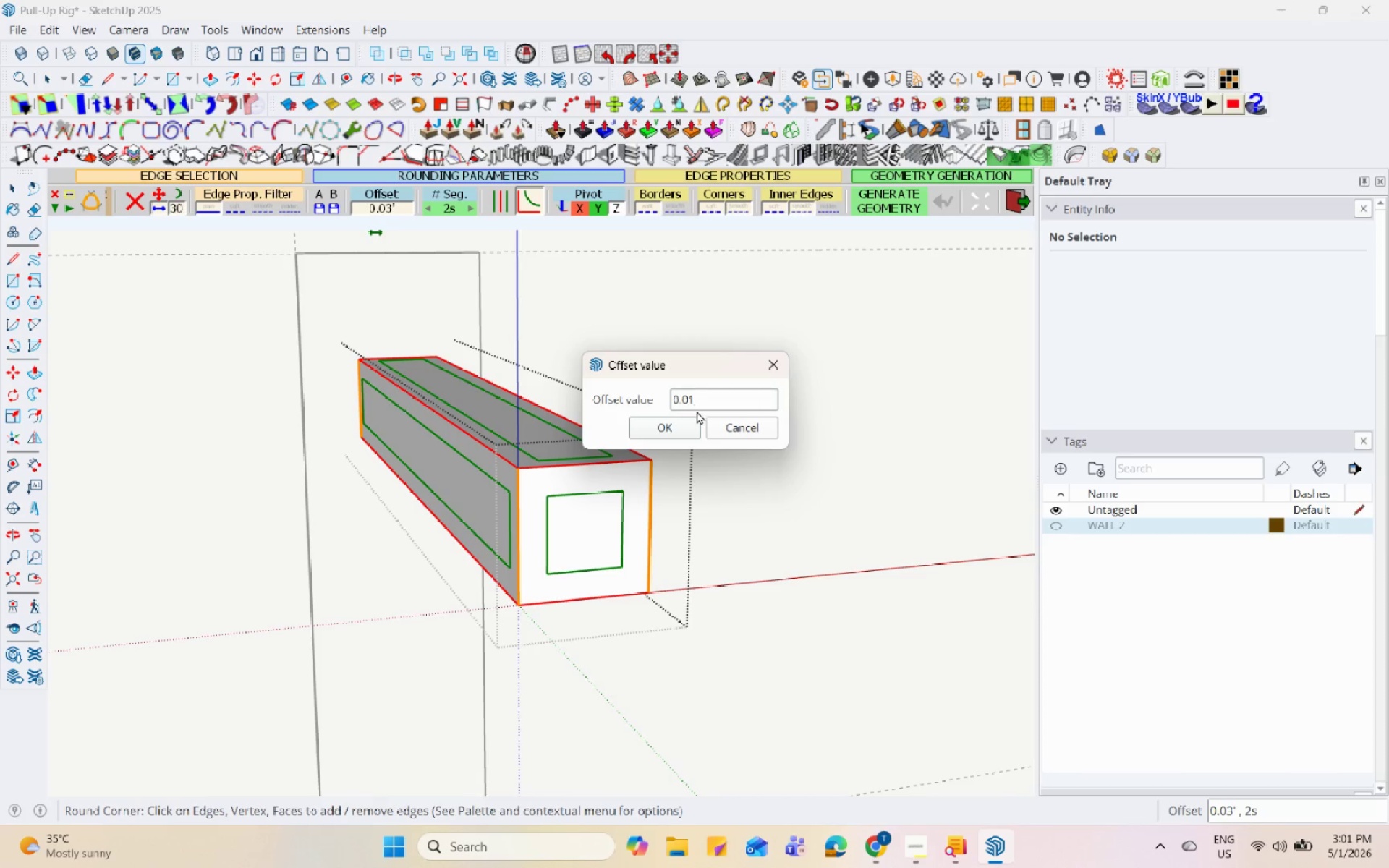 
left_click([672, 423])
 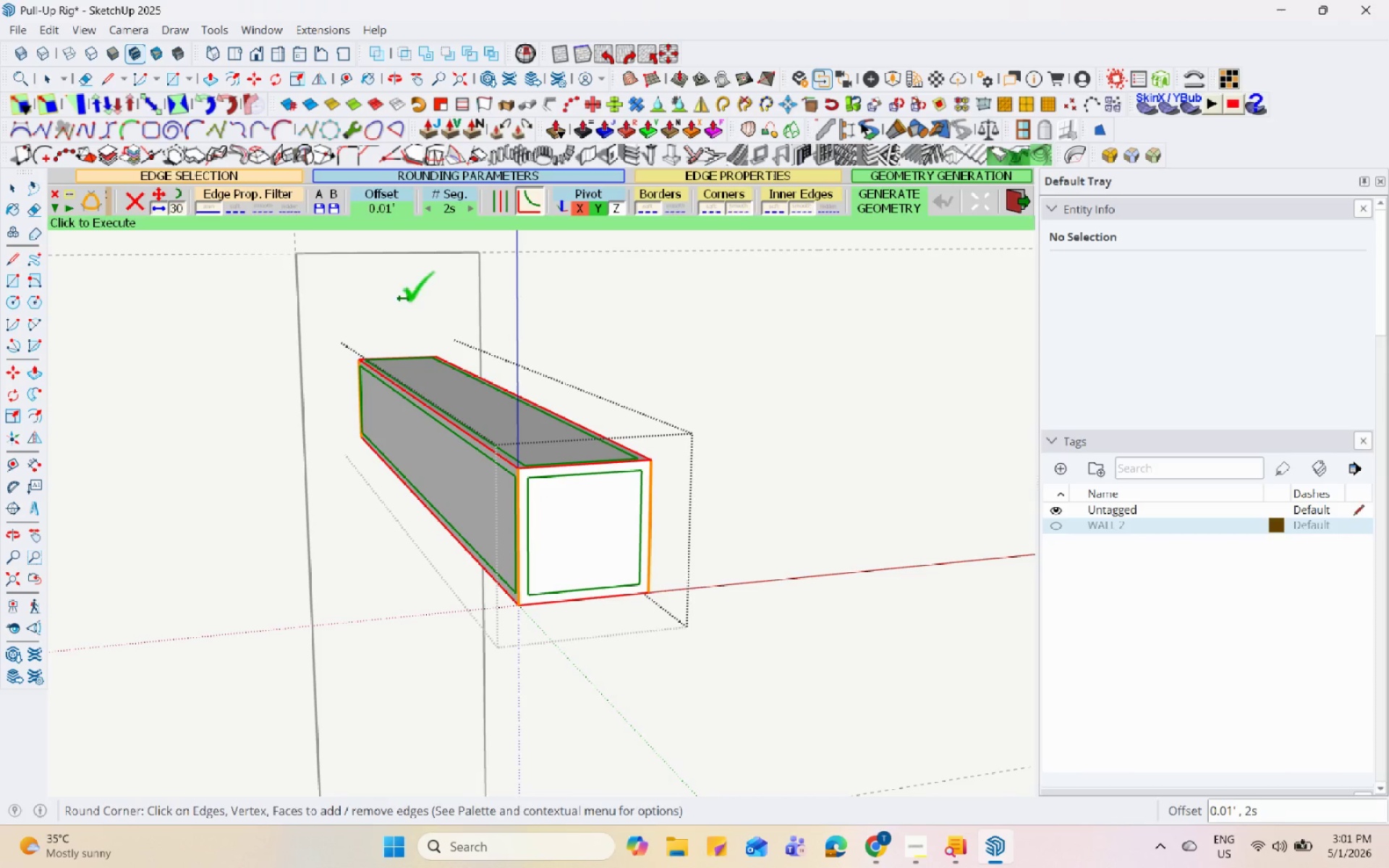 
left_click([379, 206])
 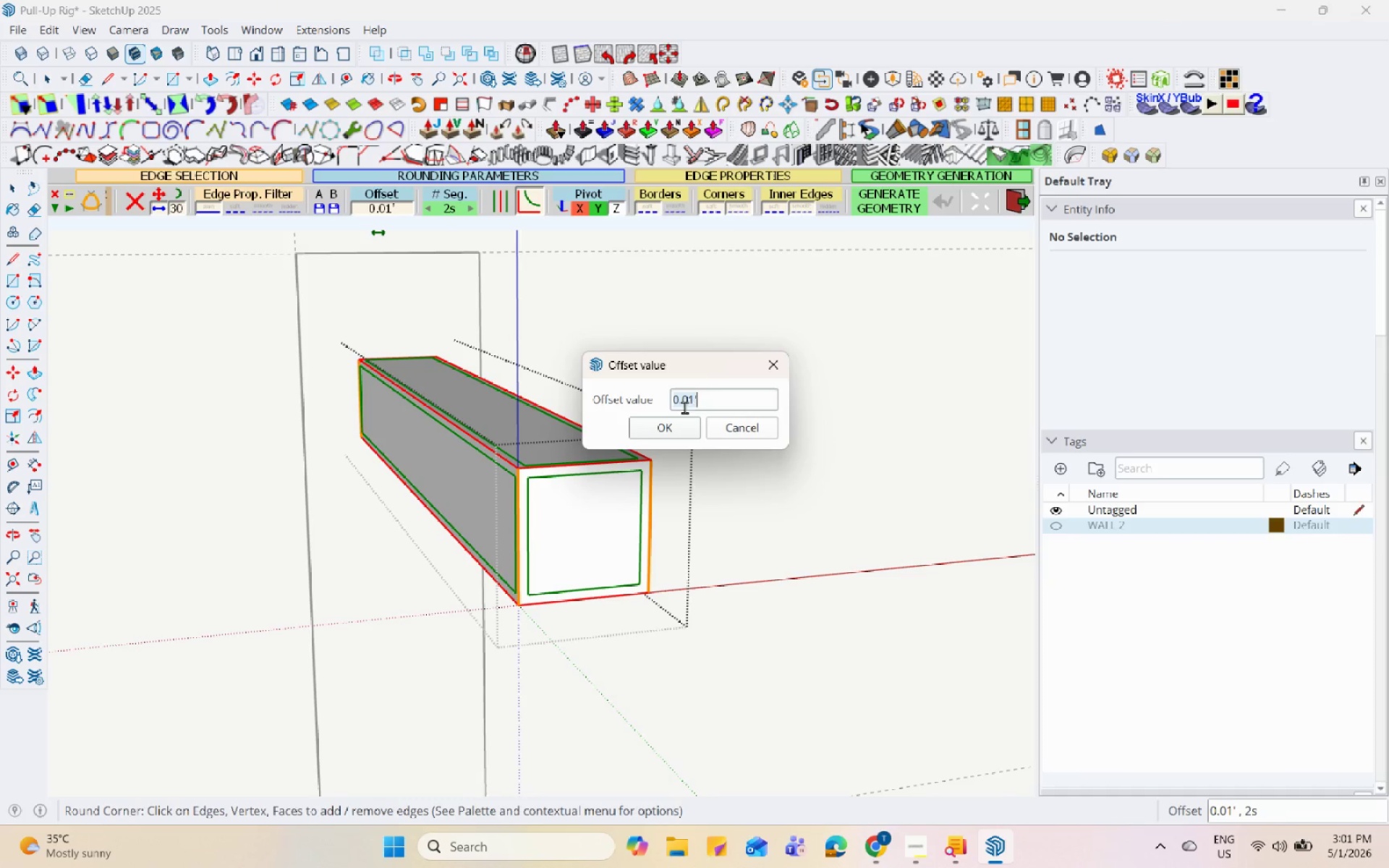 
left_click([697, 400])
 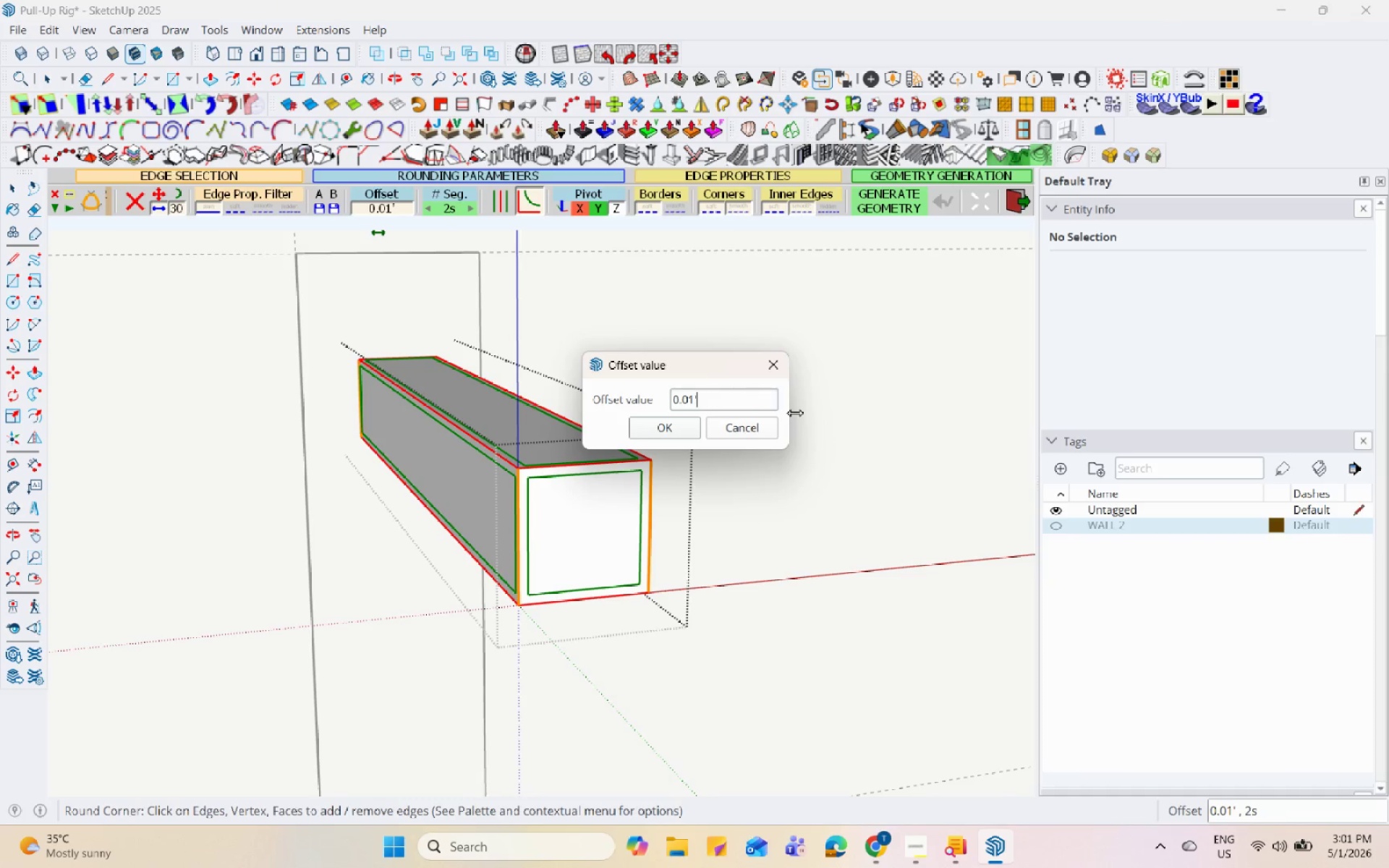 
key(Backspace)
 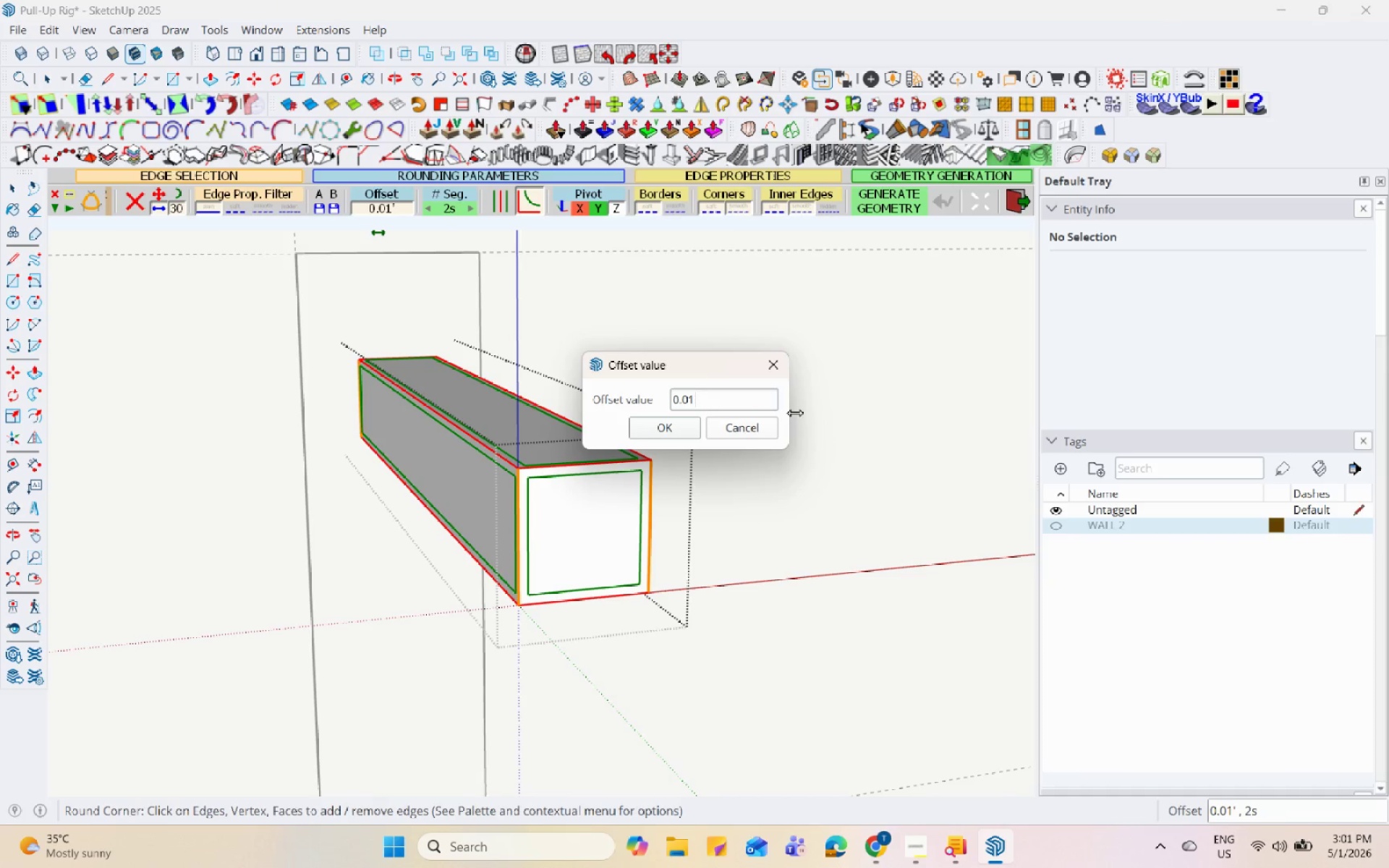 
key(Backspace)
 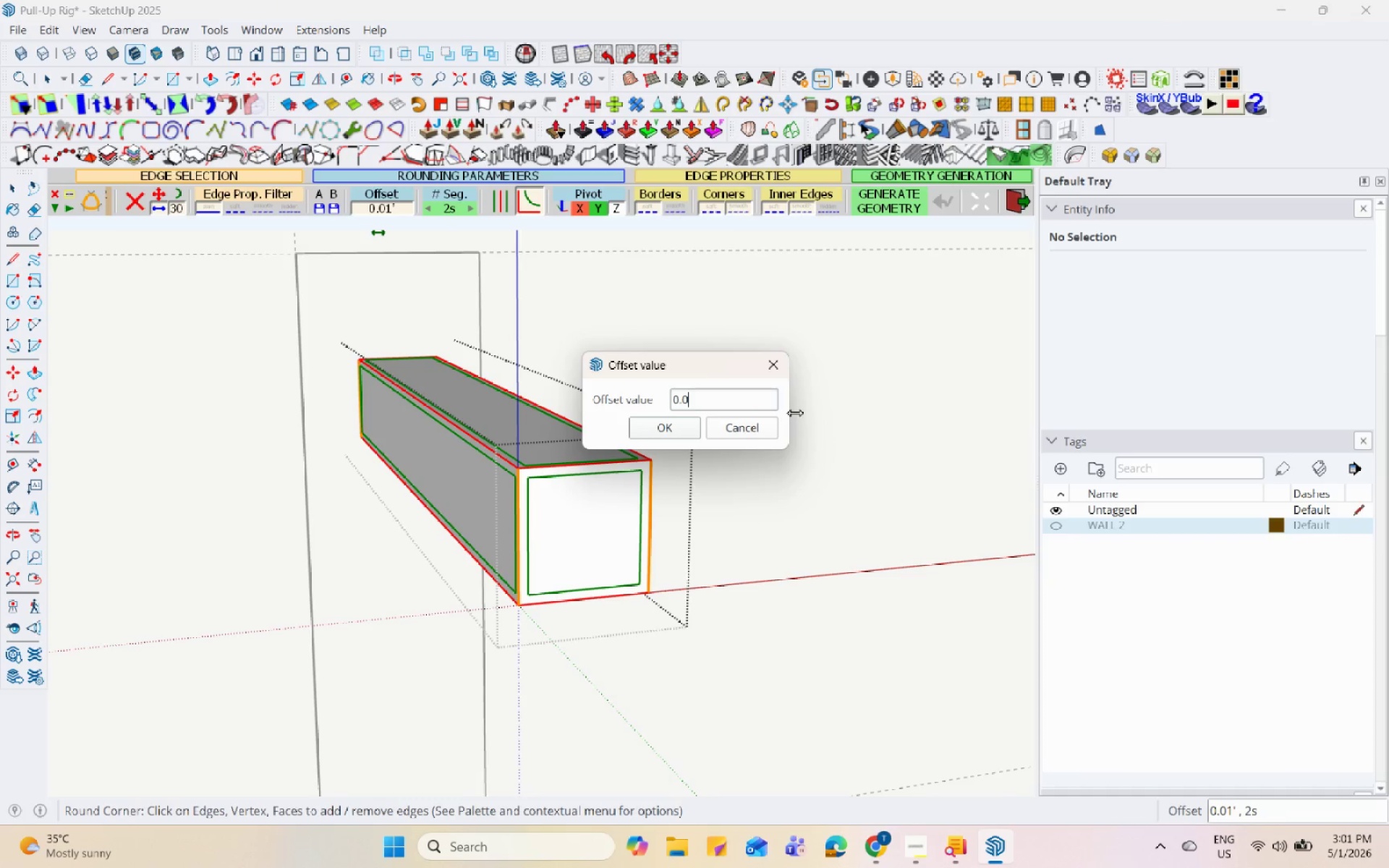 
key(Numpad0)
 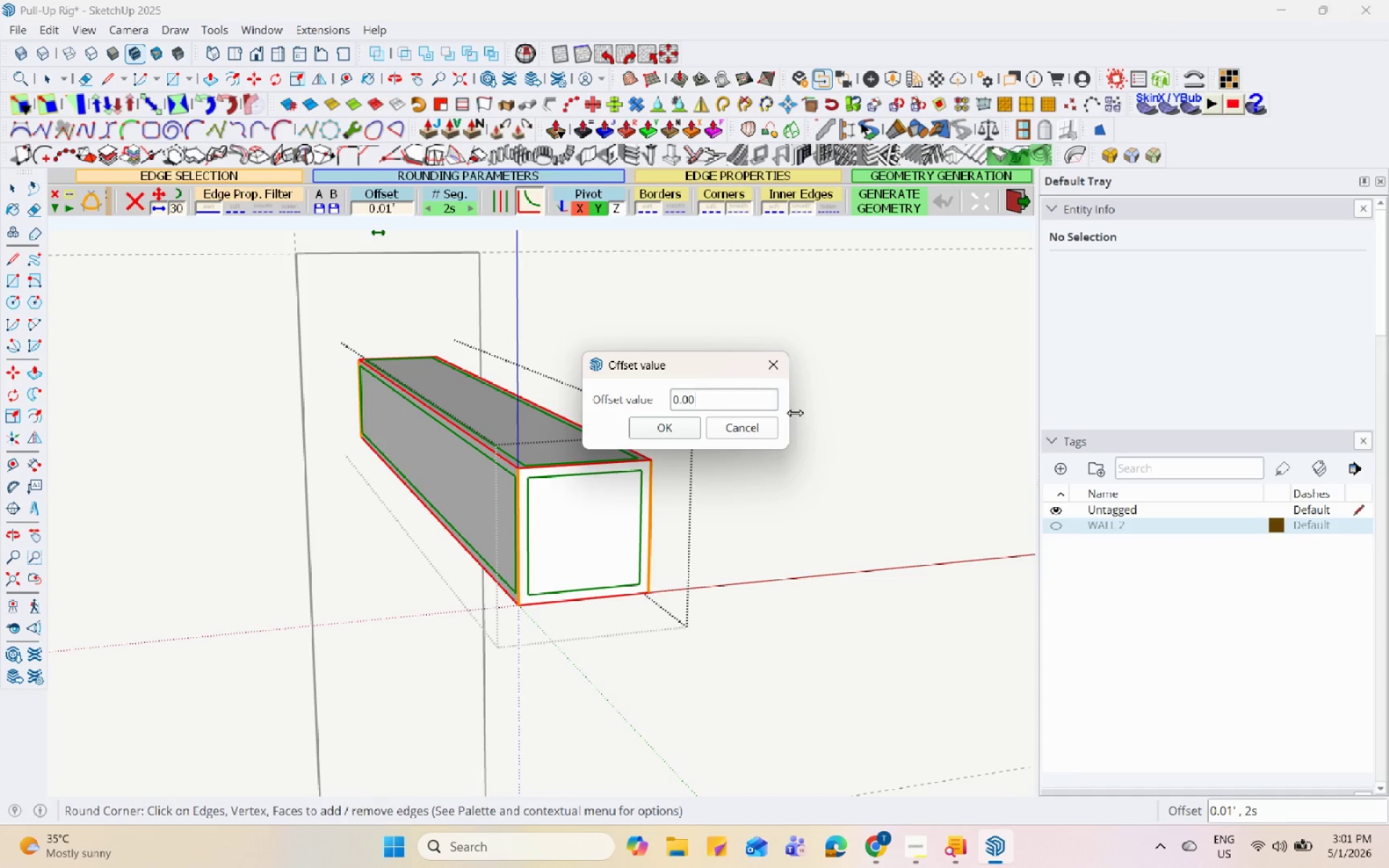 
key(Numpad5)
 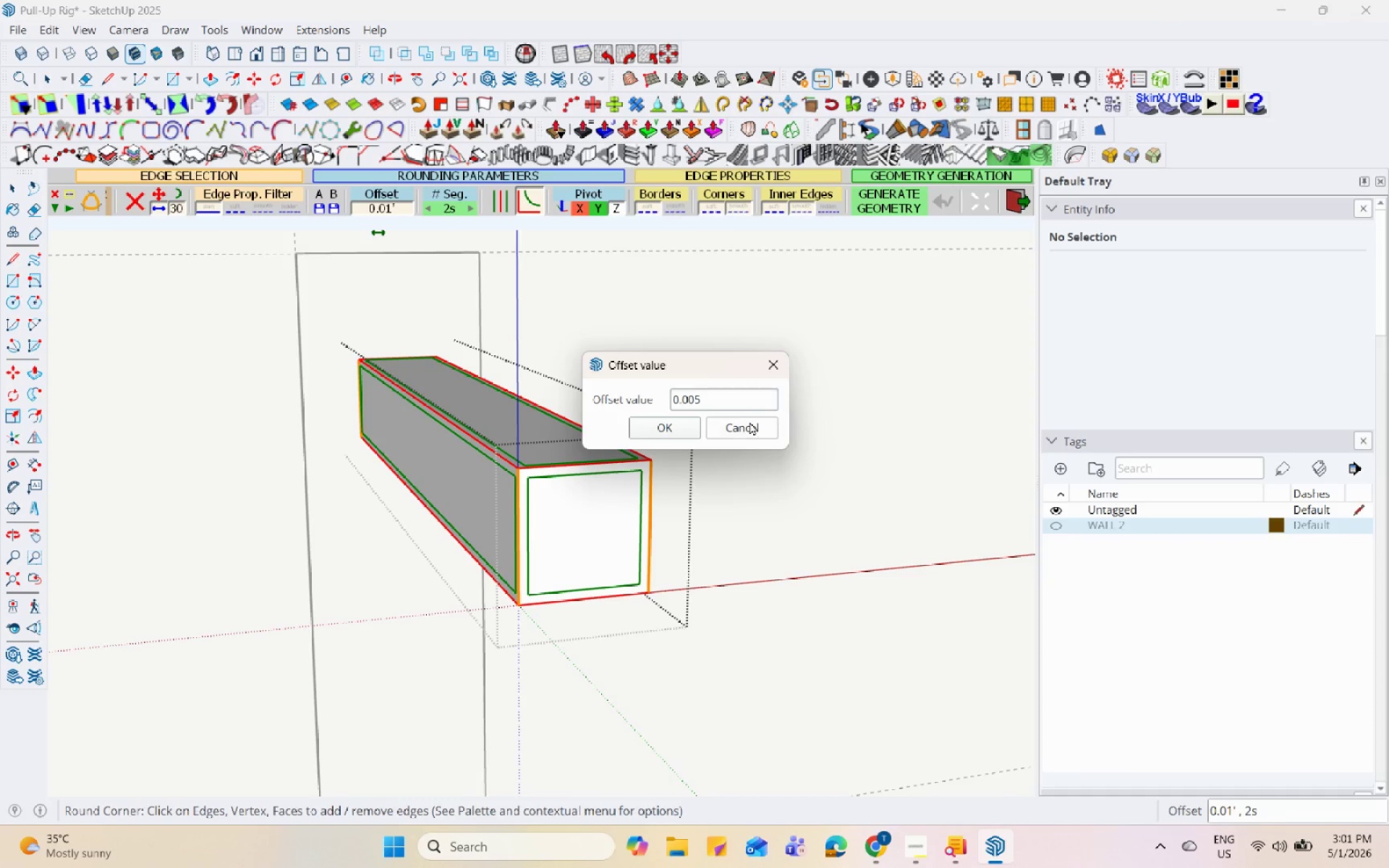 
left_click([681, 429])
 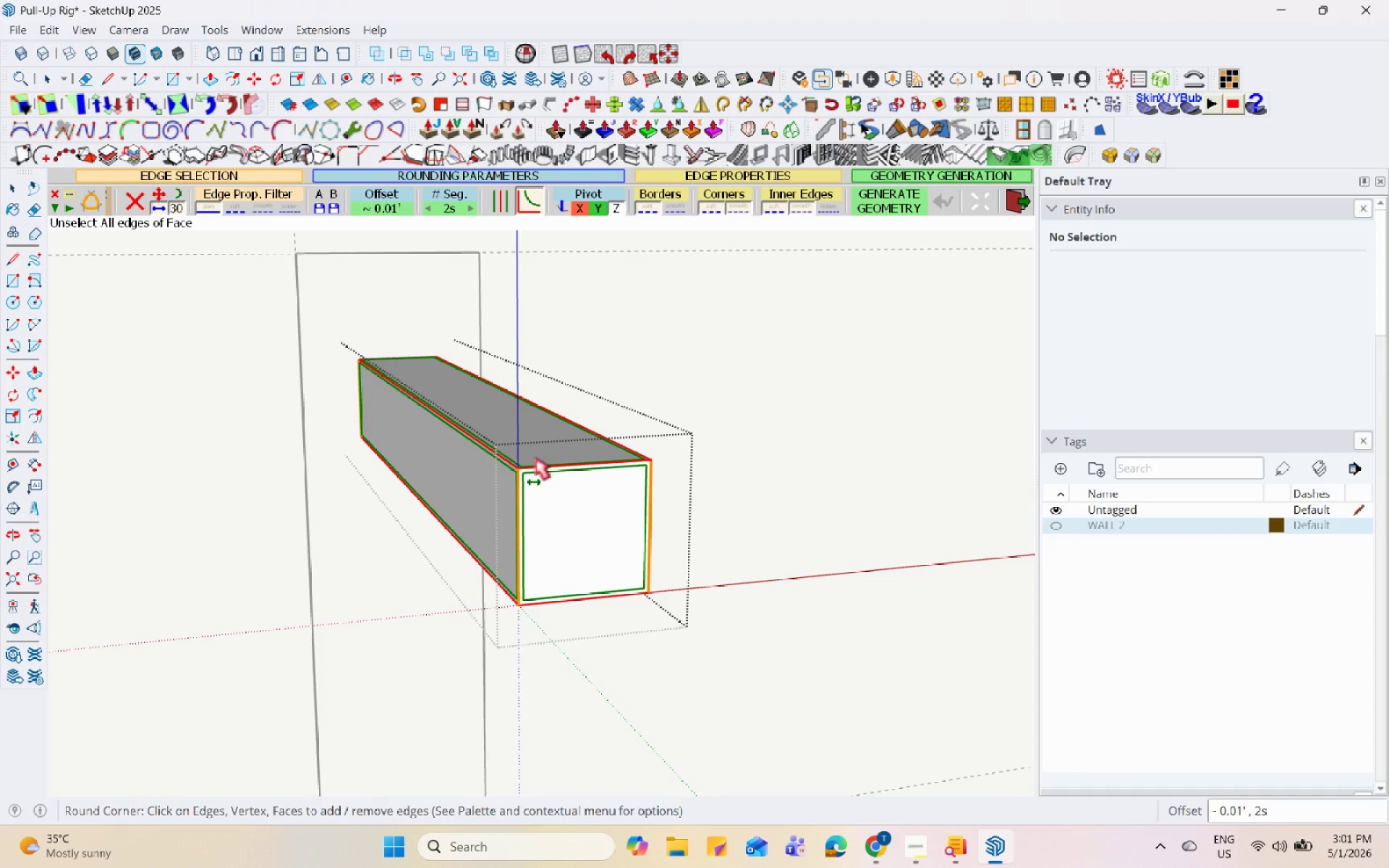 
scroll: coordinate [548, 461], scroll_direction: up, amount: 3.0
 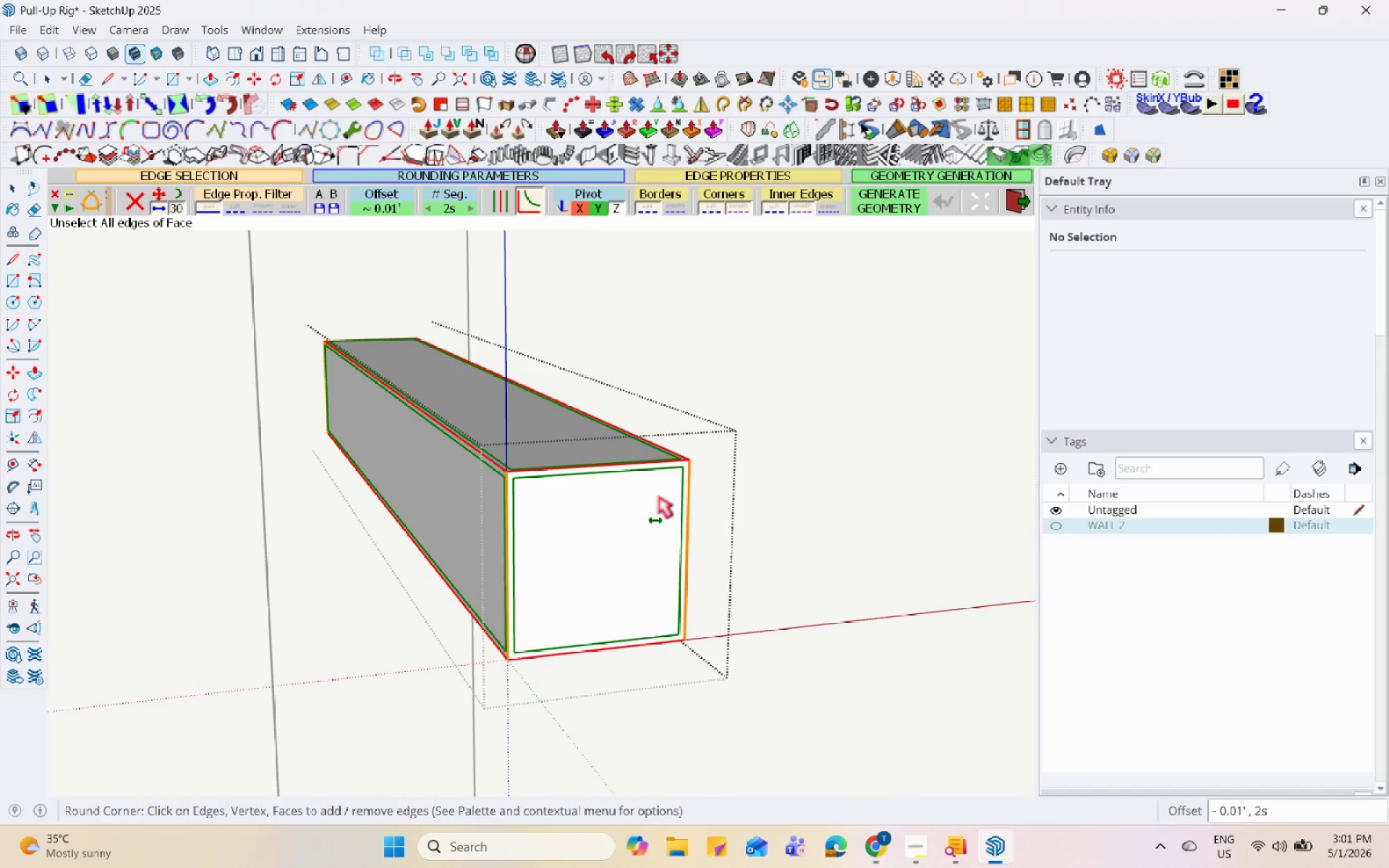 
scroll: coordinate [655, 493], scroll_direction: down, amount: 1.0
 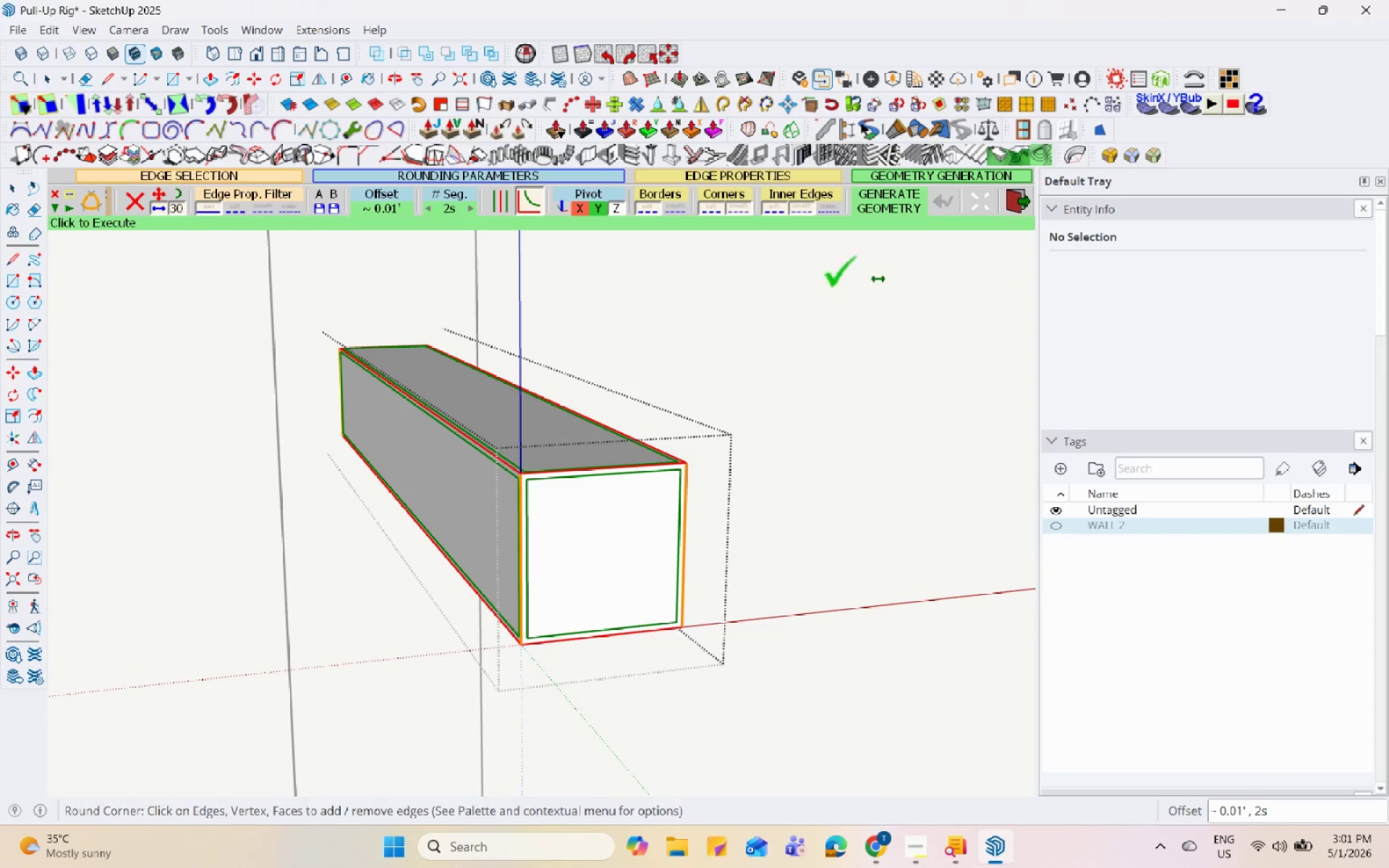 
left_click([747, 333])
 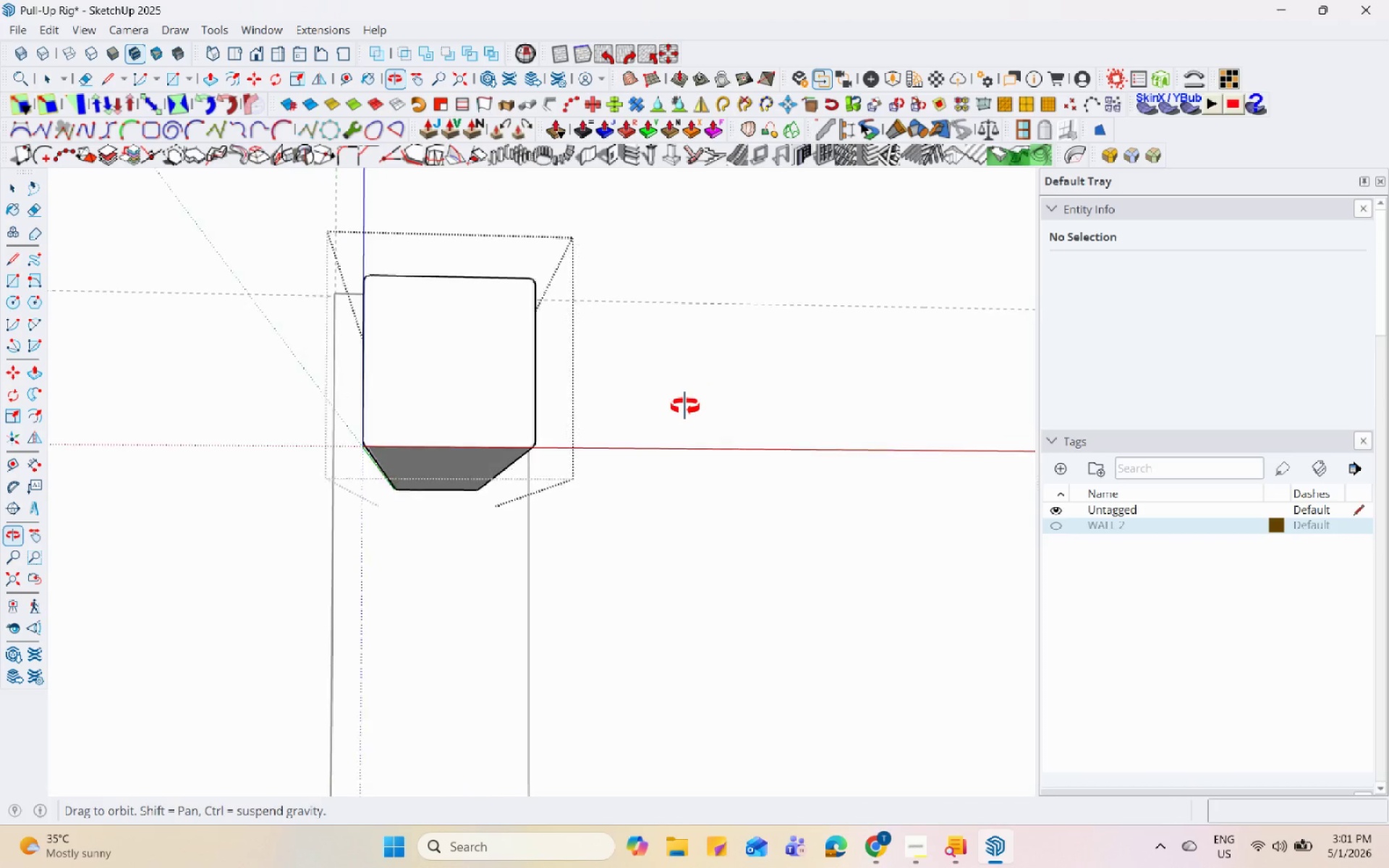 
key(Space)